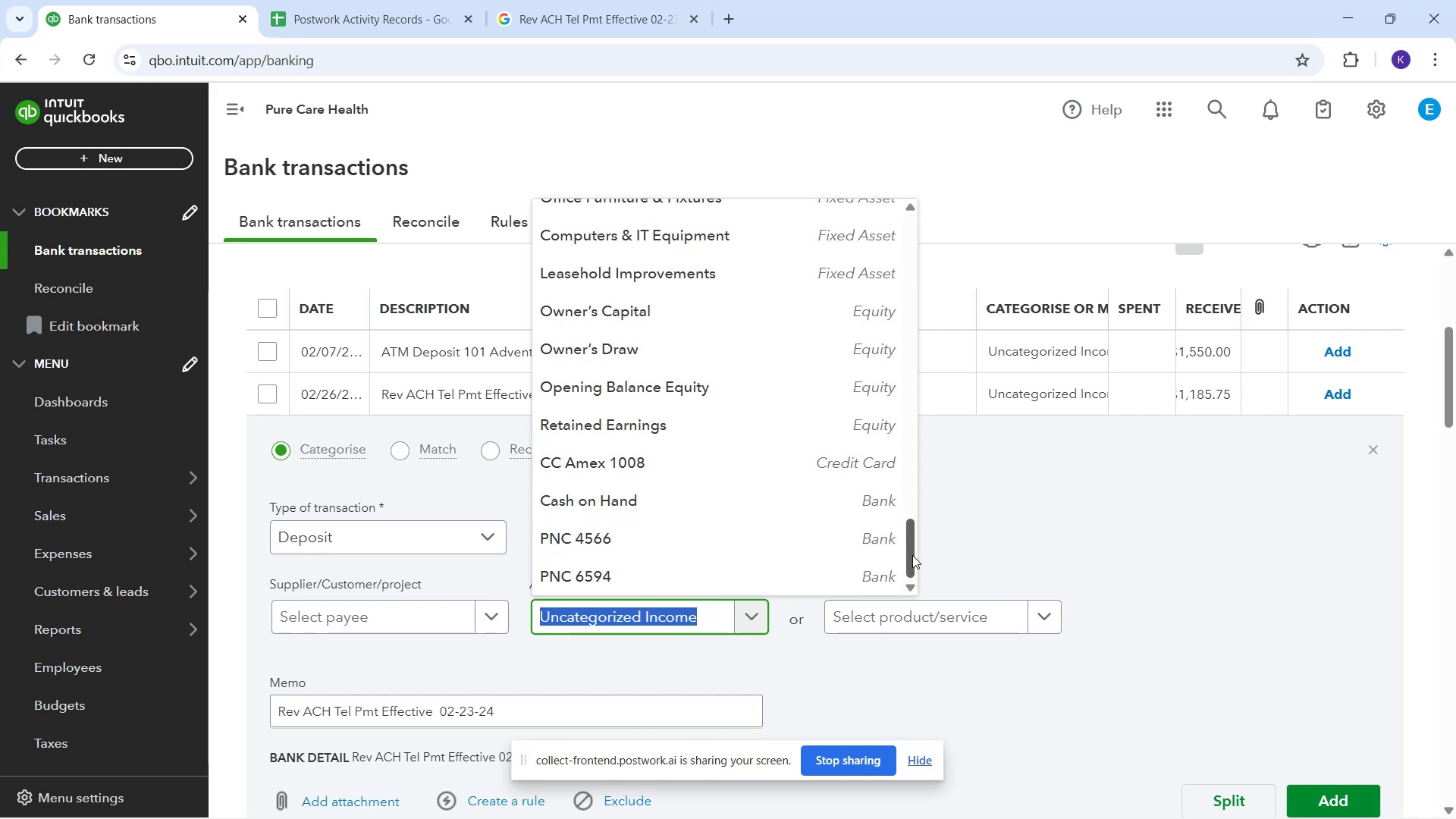 
scroll: coordinate [803, 479], scroll_direction: up, amount: 6.0
 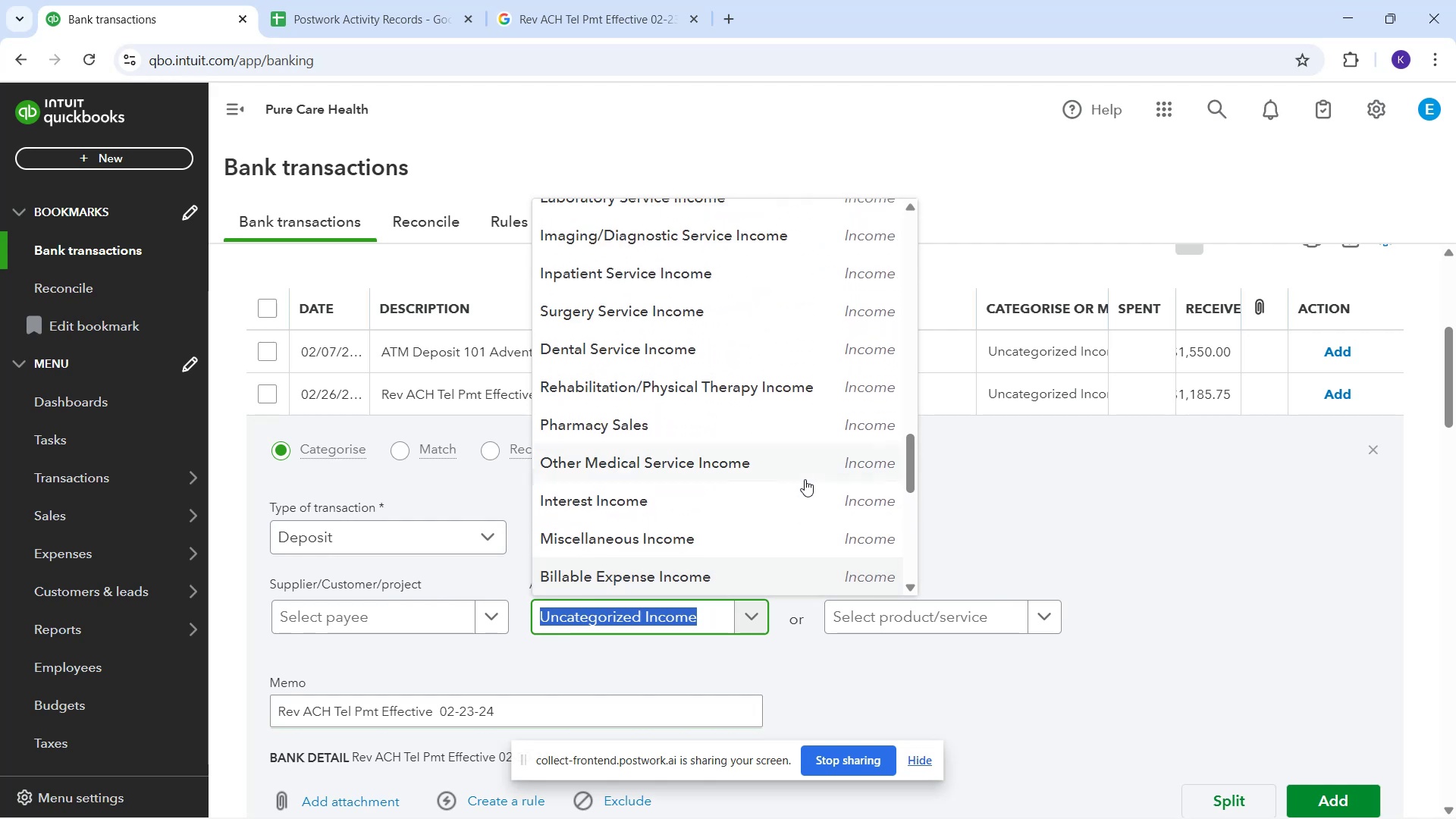 
scroll: coordinate [794, 470], scroll_direction: up, amount: 7.0
 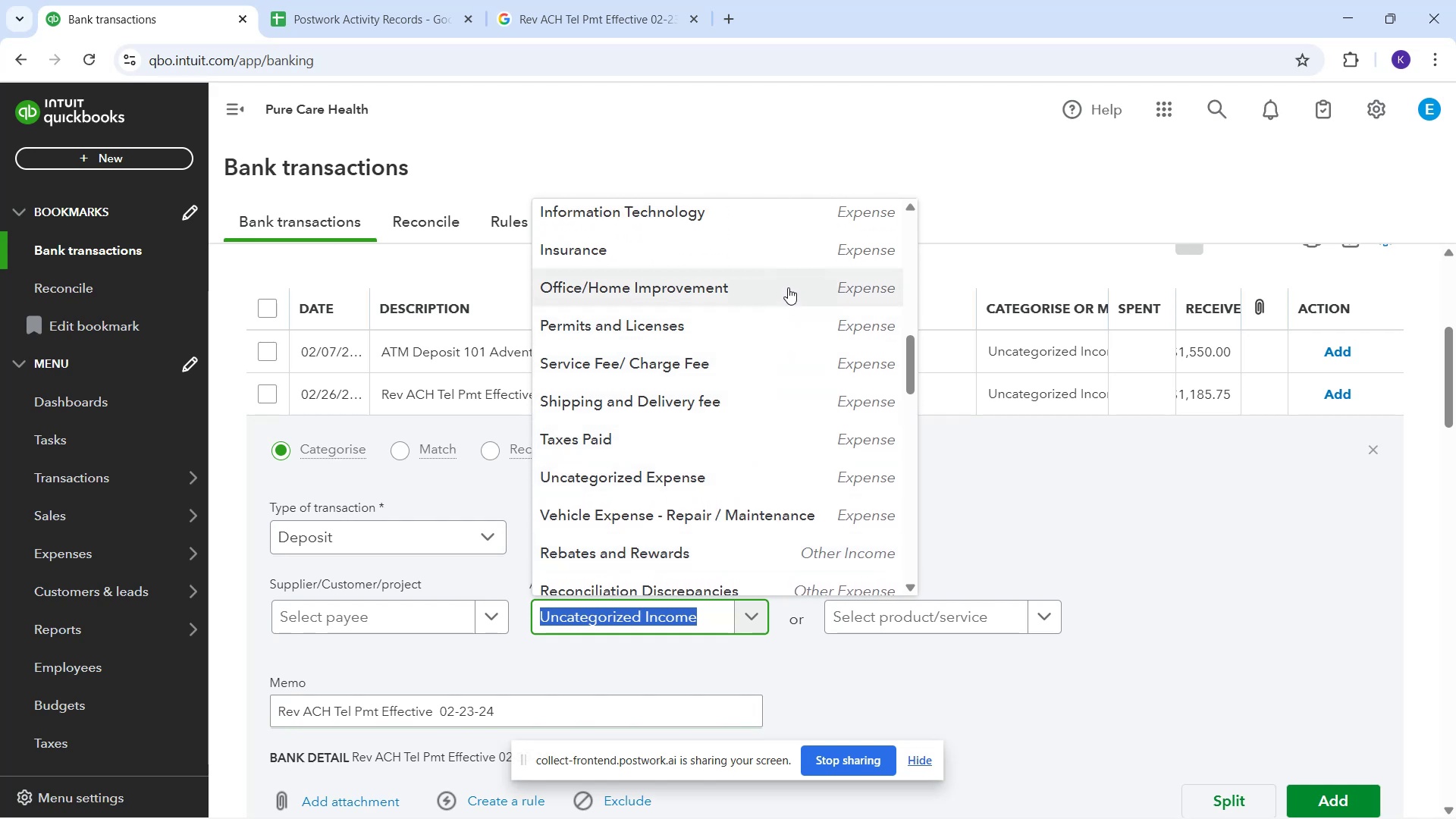 
wait(6.62)
 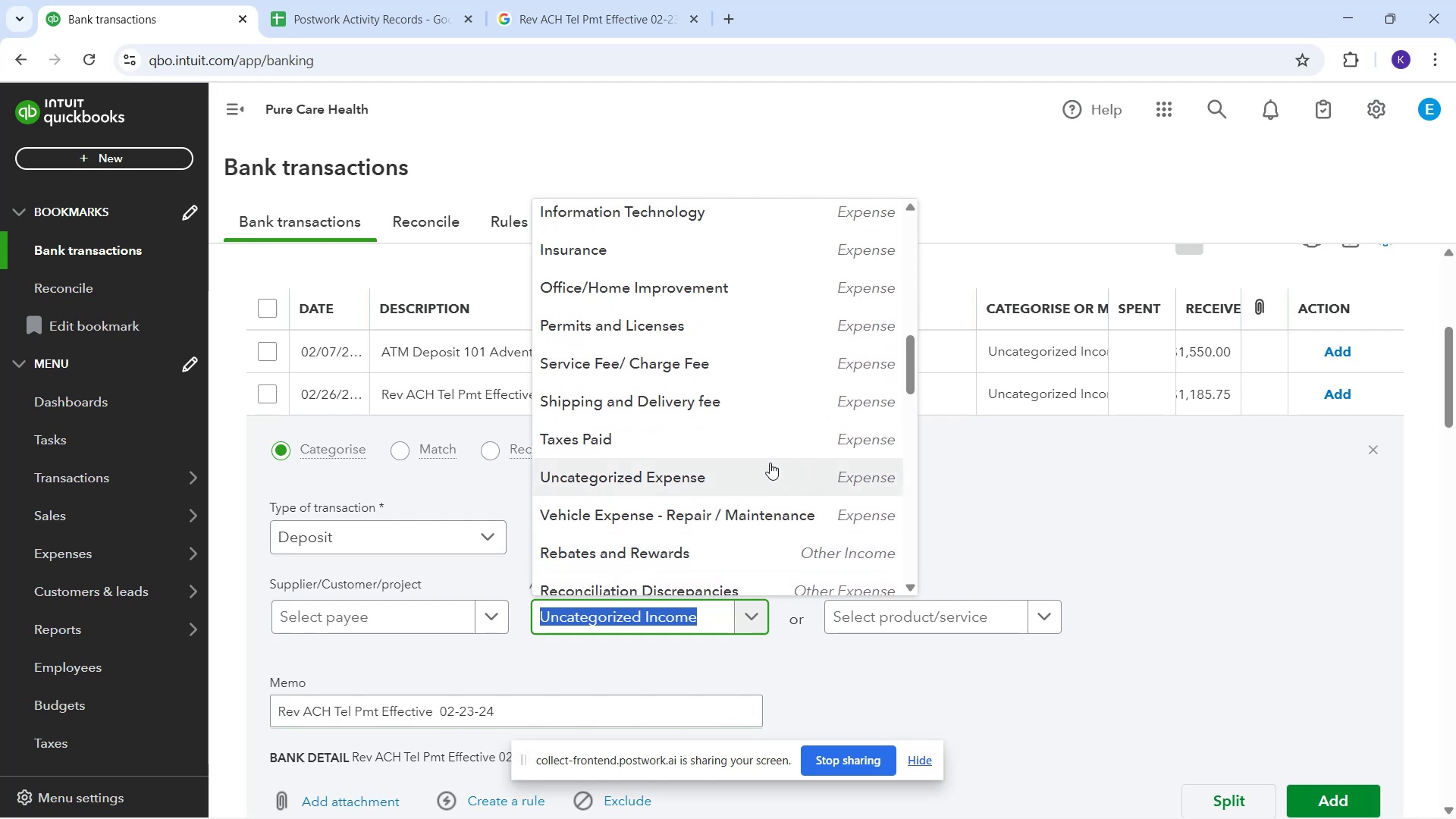 
scroll: coordinate [780, 259], scroll_direction: up, amount: 5.0
 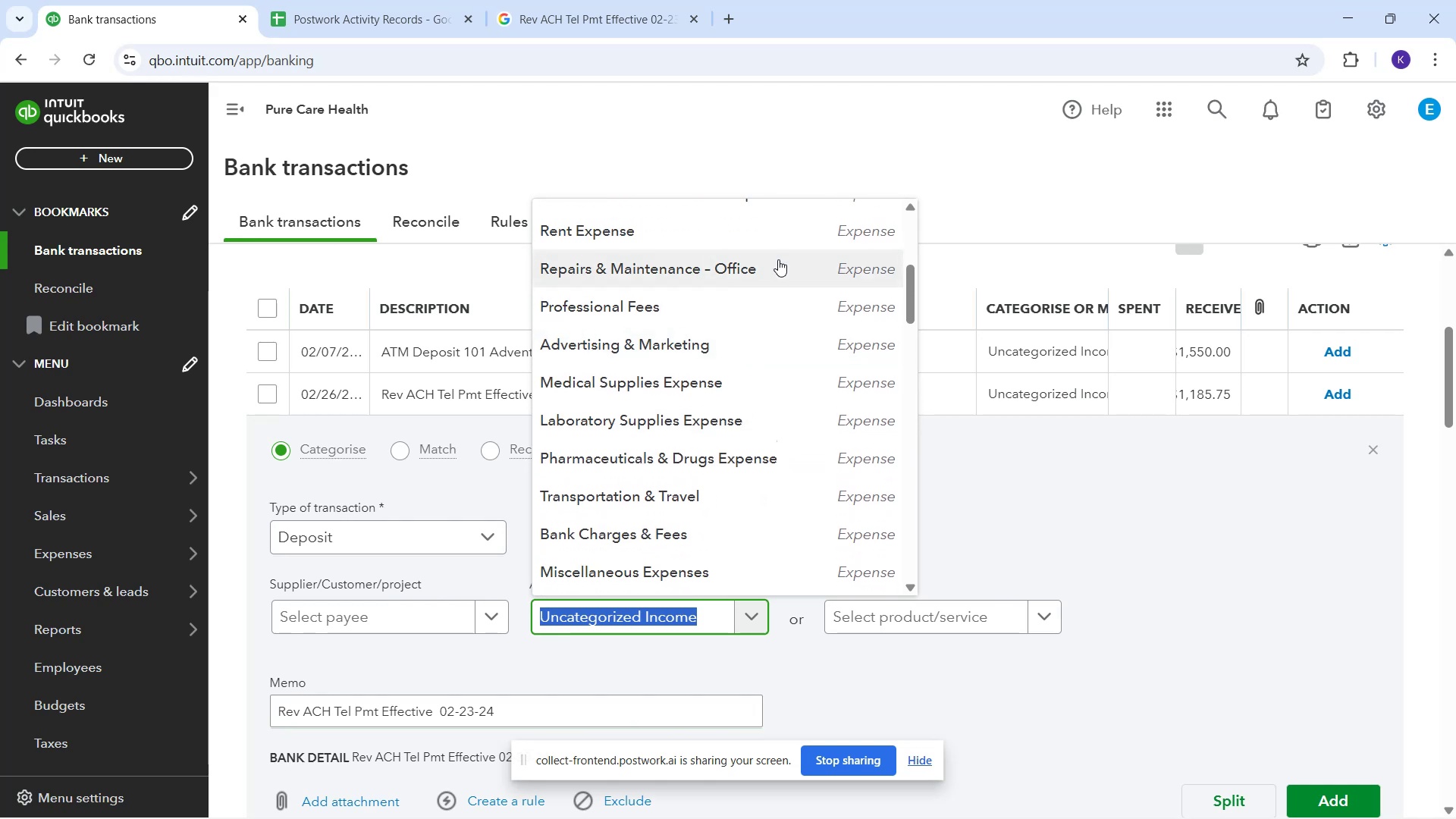 
scroll: coordinate [776, 262], scroll_direction: up, amount: 4.0
 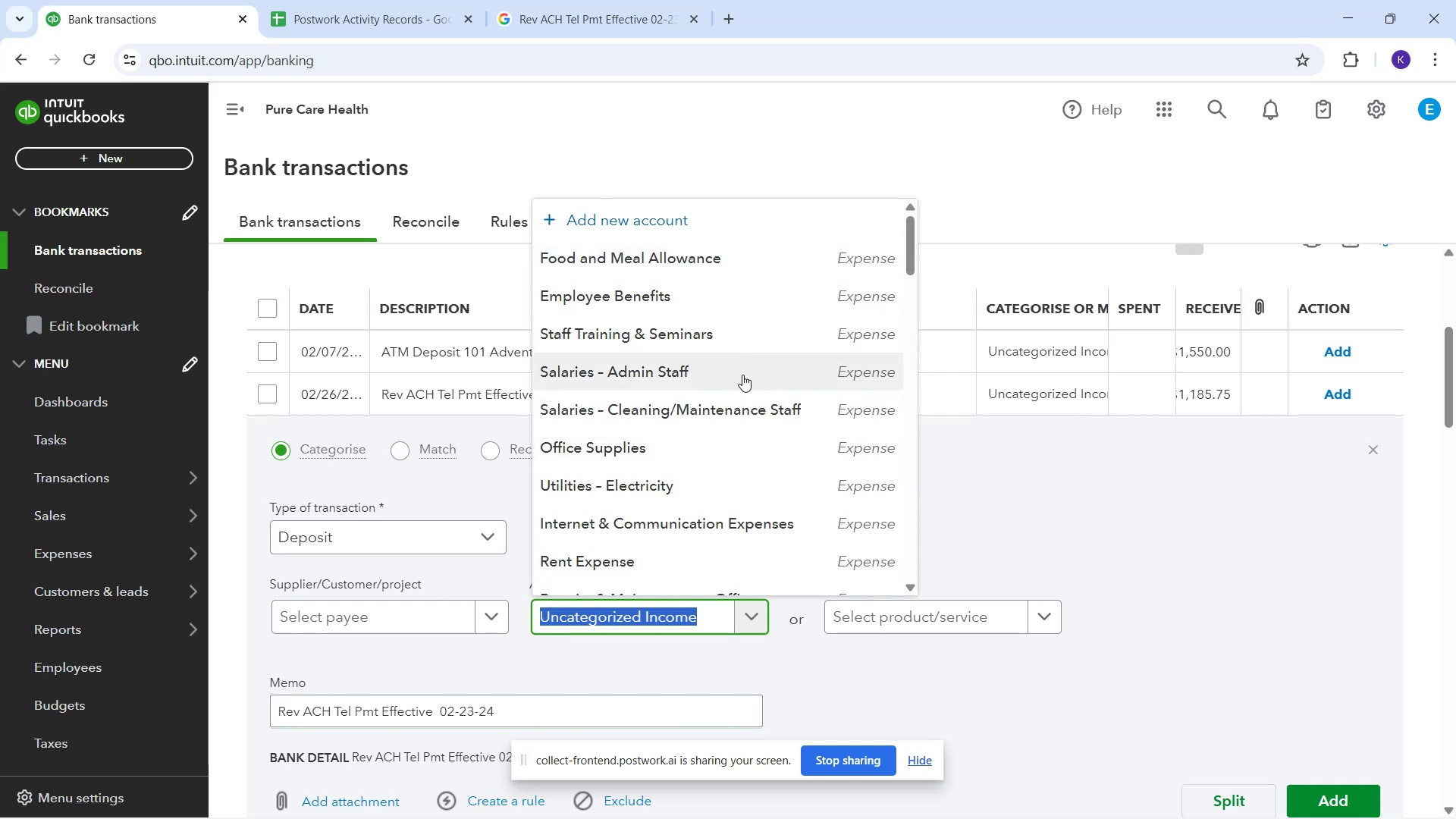 
wait(11.0)
 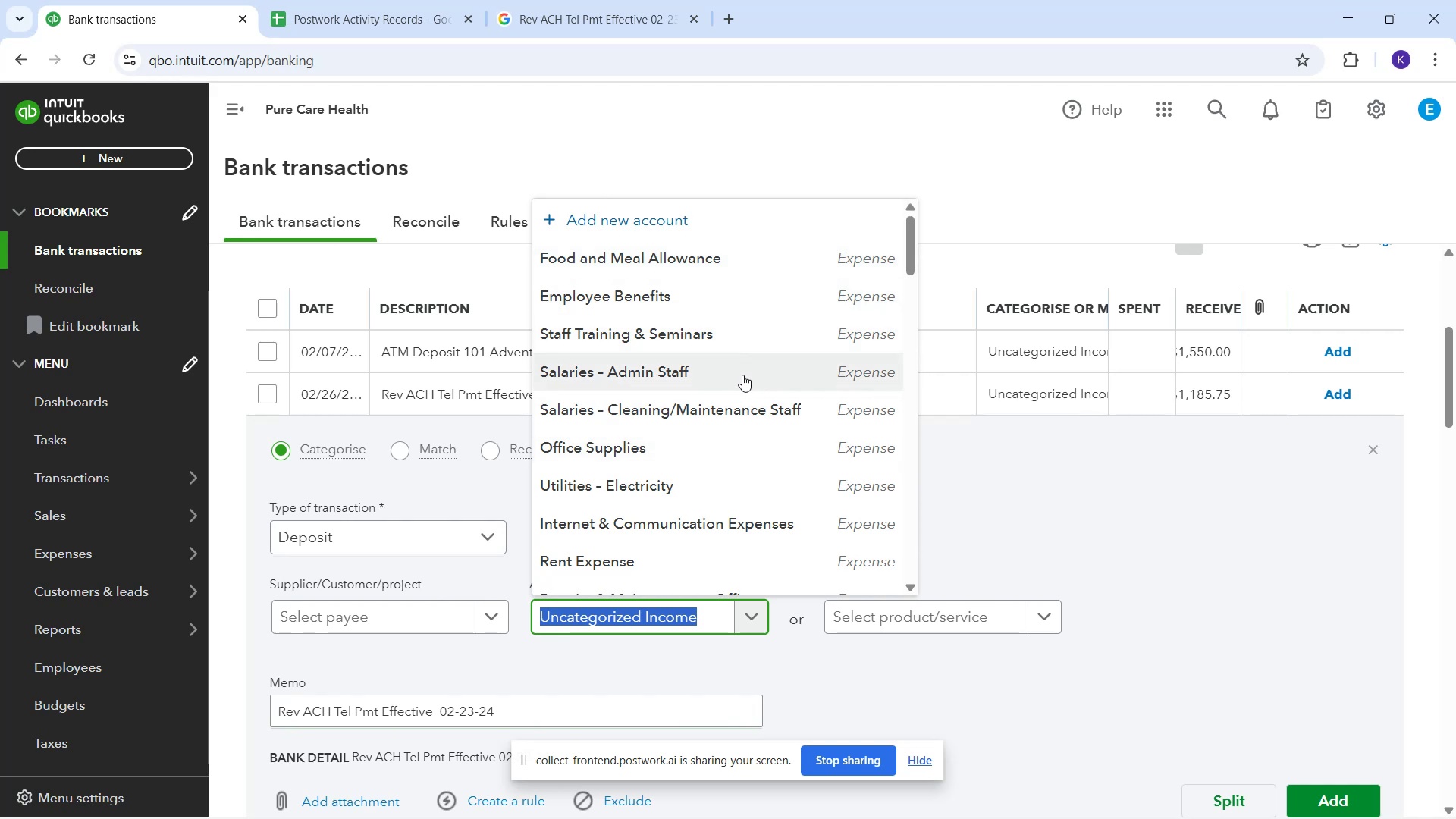 
left_click_drag(start_coordinate=[911, 261], to_coordinate=[937, 415])
 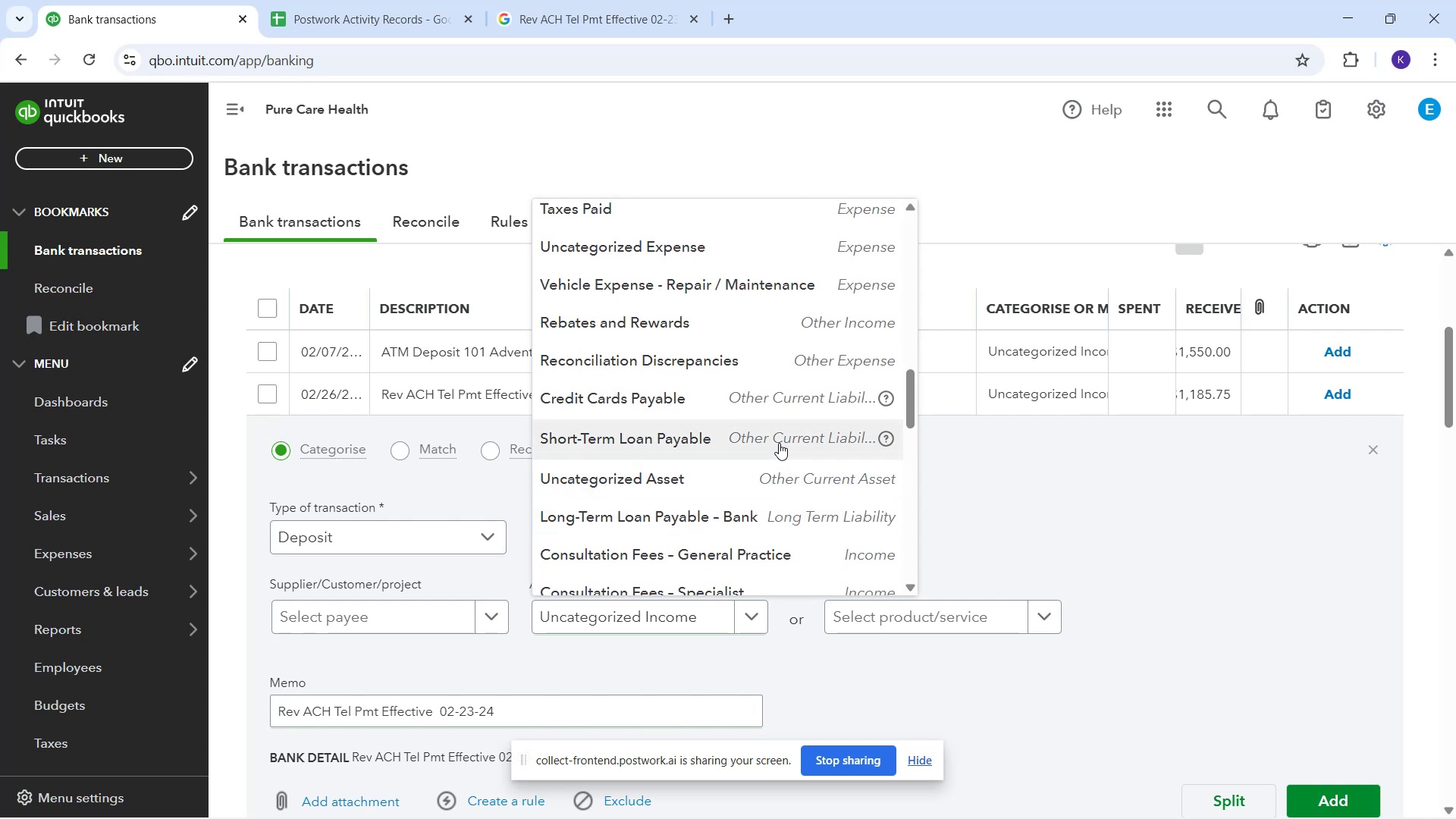 
scroll: coordinate [770, 444], scroll_direction: up, amount: 2.0
 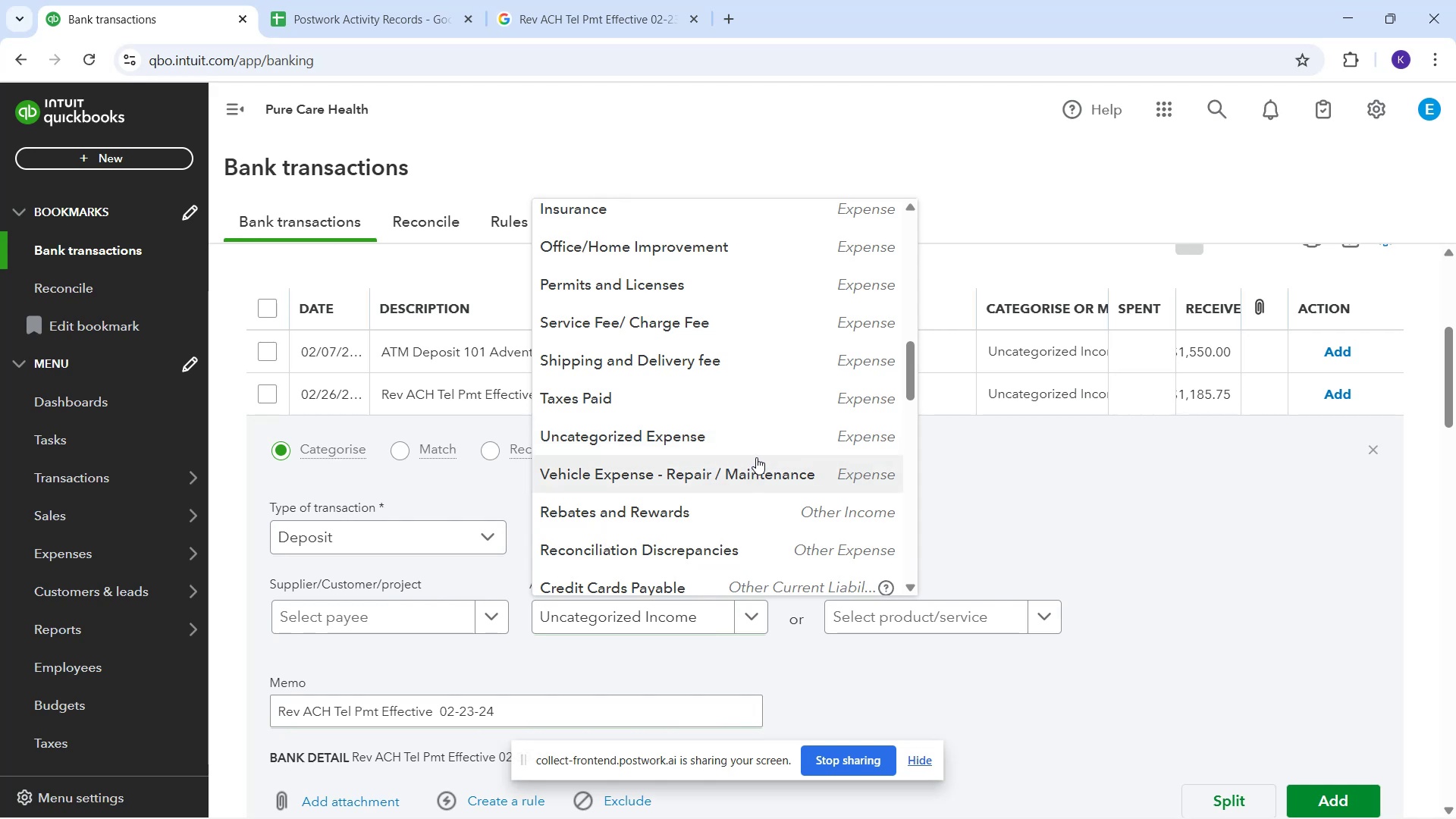 
wait(6.32)
 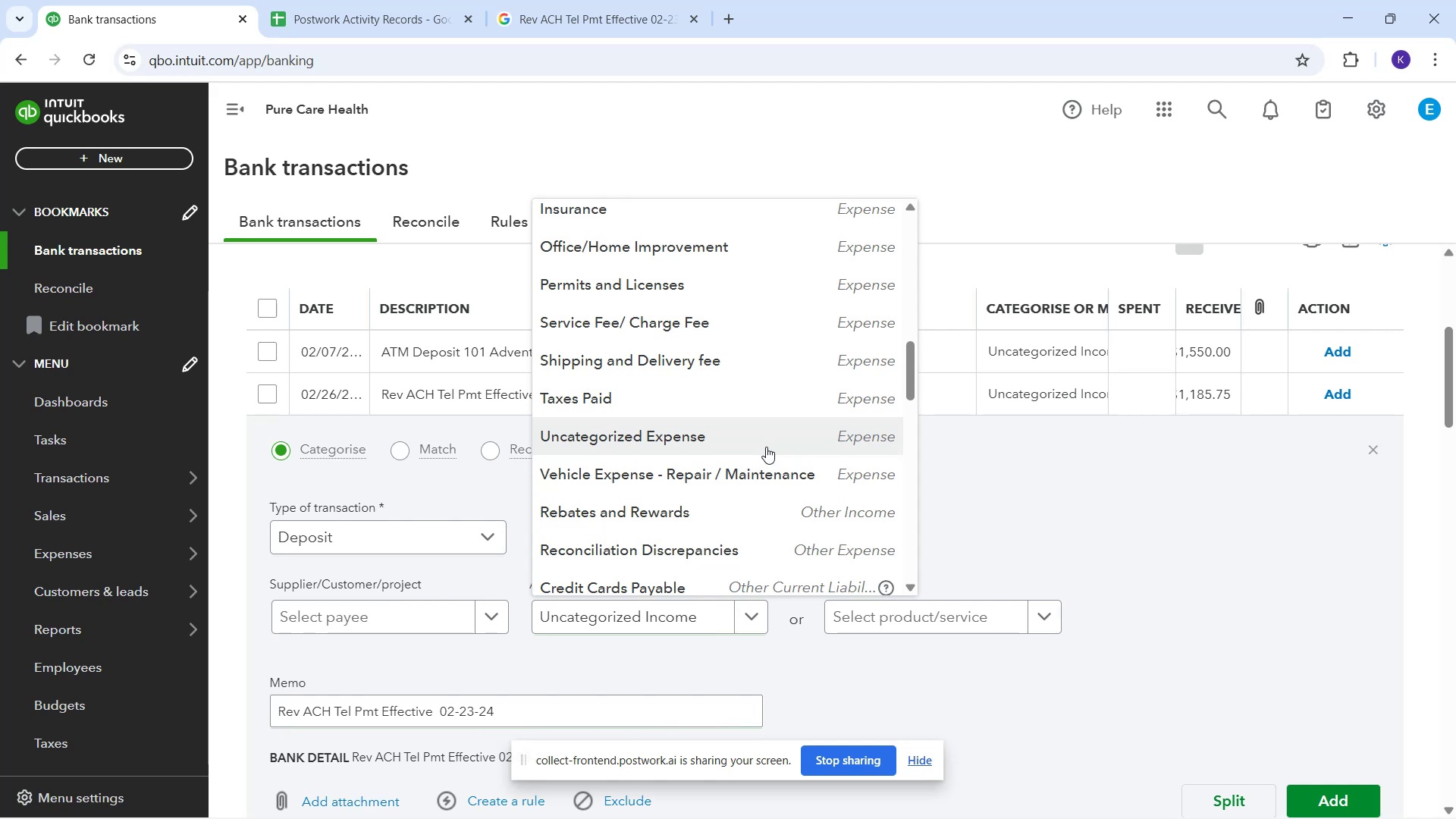 
scroll: coordinate [745, 435], scroll_direction: down, amount: 7.0
 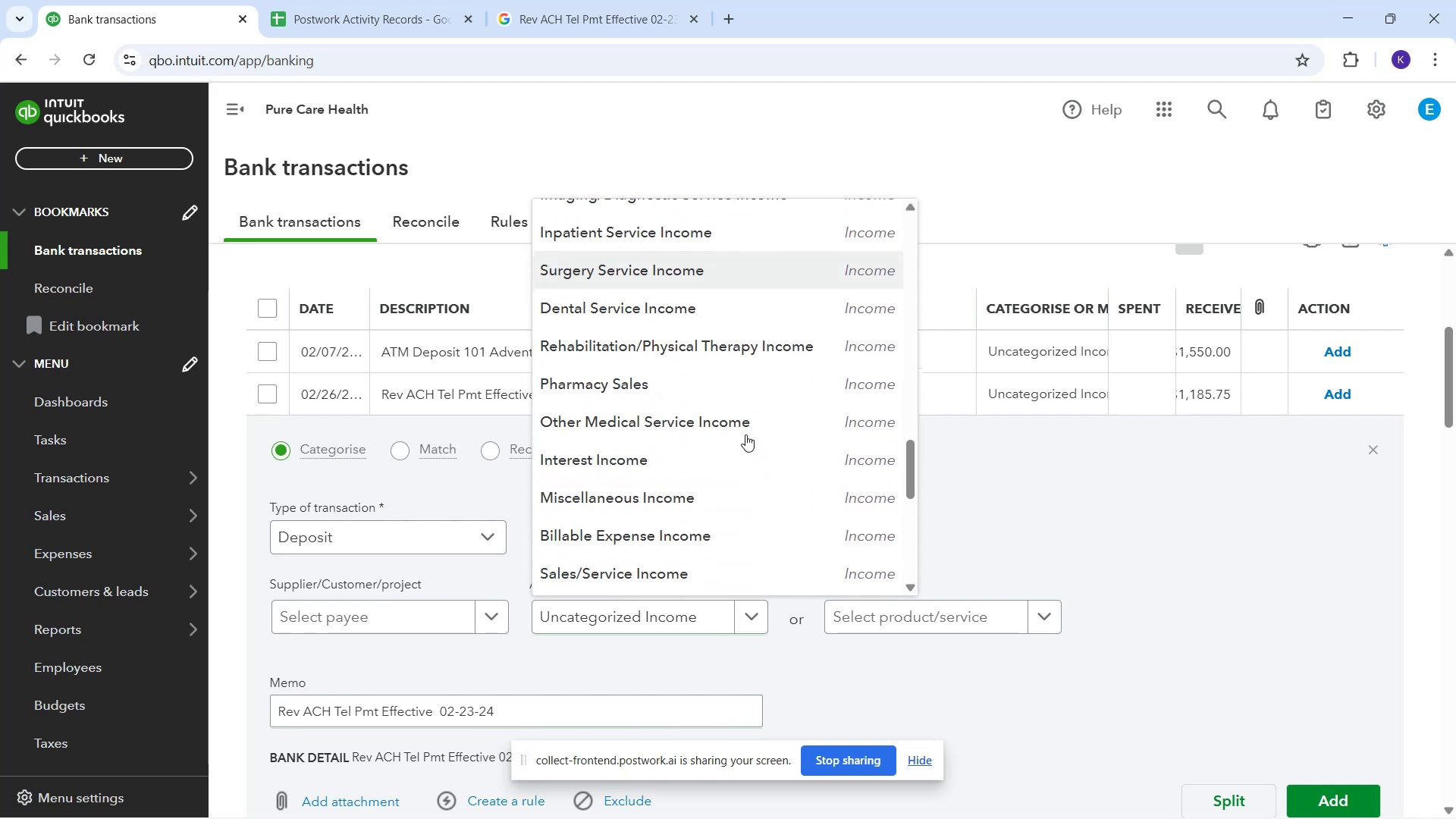 
scroll: coordinate [744, 444], scroll_direction: down, amount: 7.0
 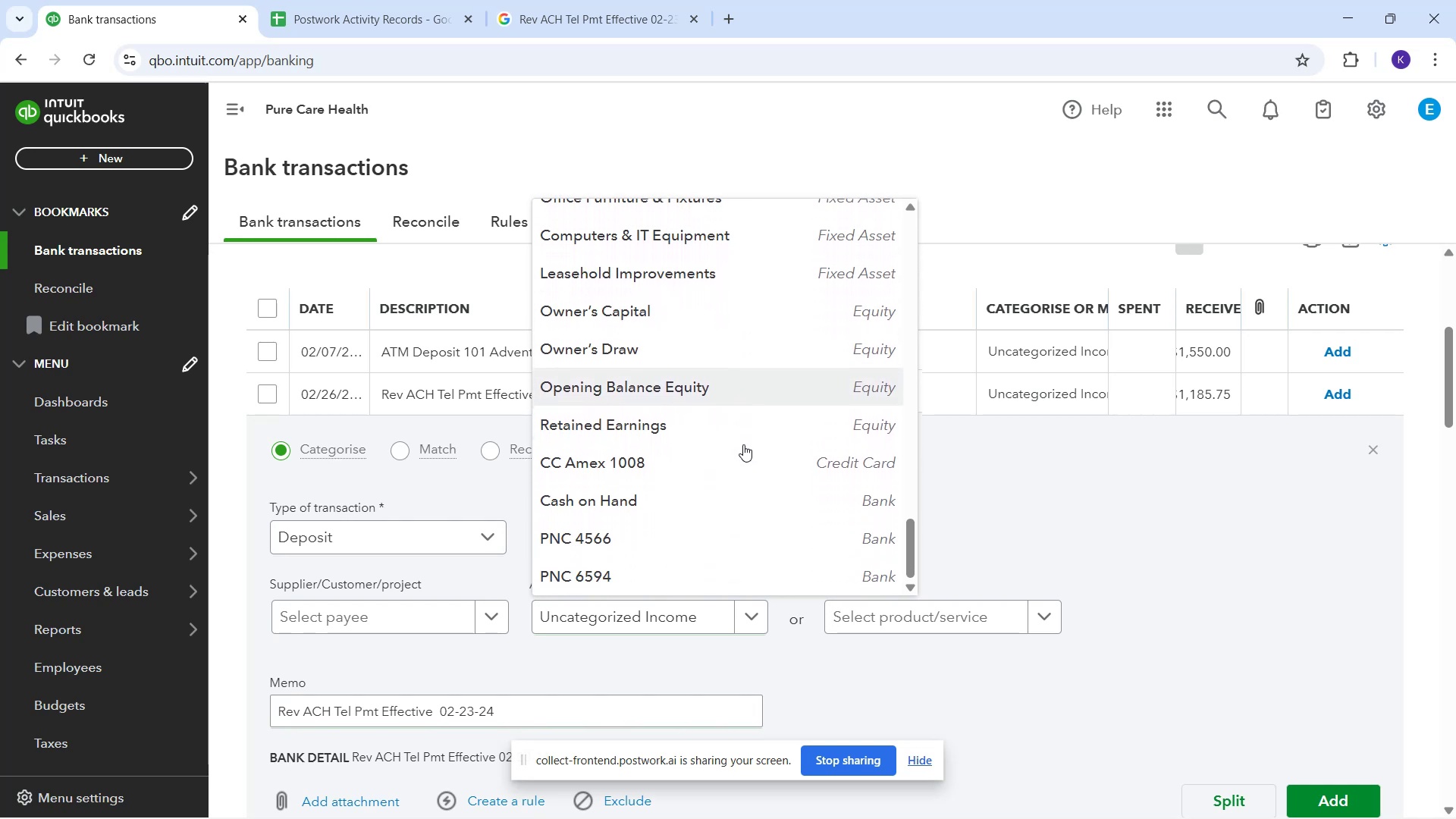 
scroll: coordinate [742, 444], scroll_direction: down, amount: 1.0
 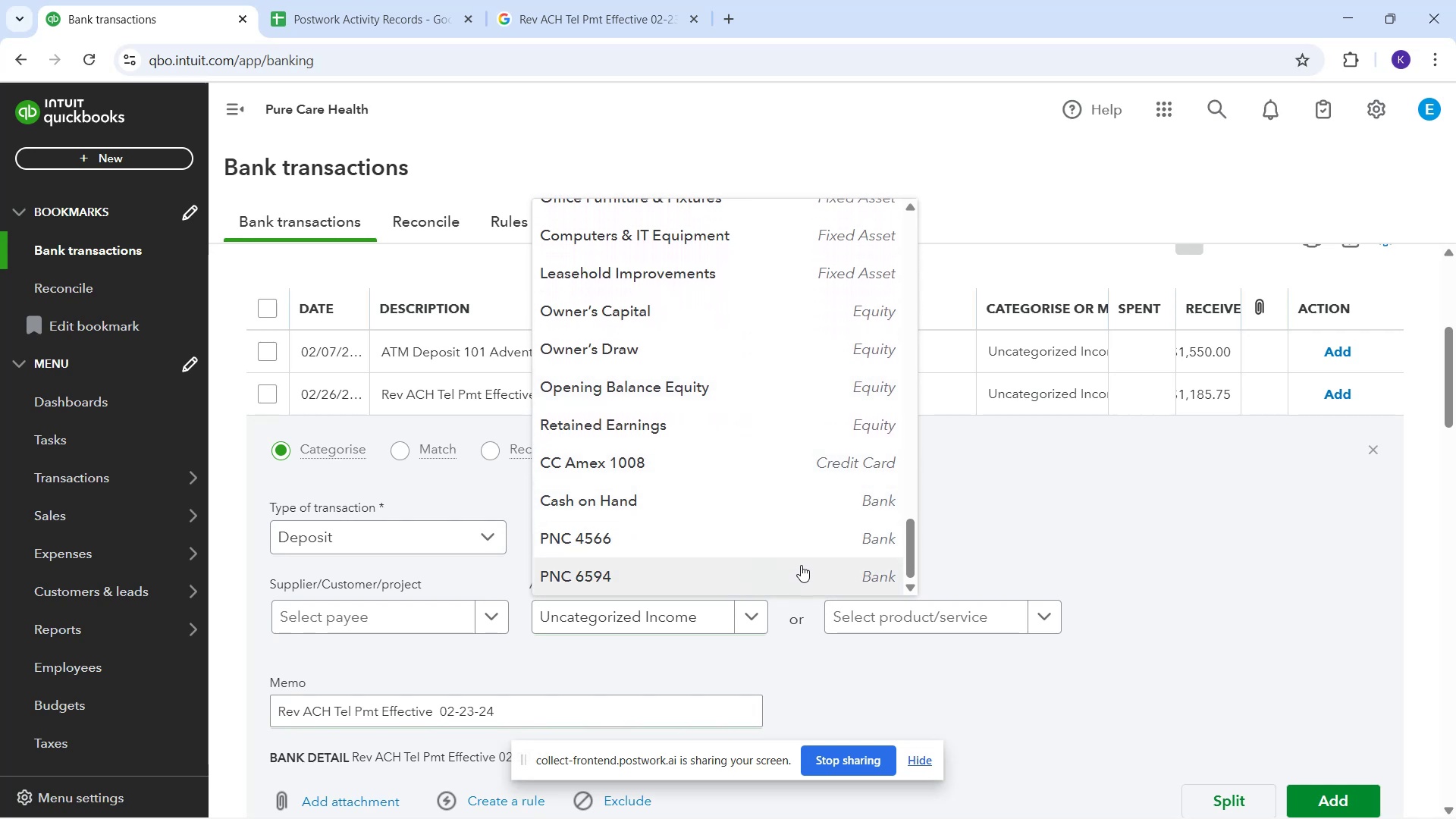 
scroll: coordinate [792, 535], scroll_direction: up, amount: 6.0
 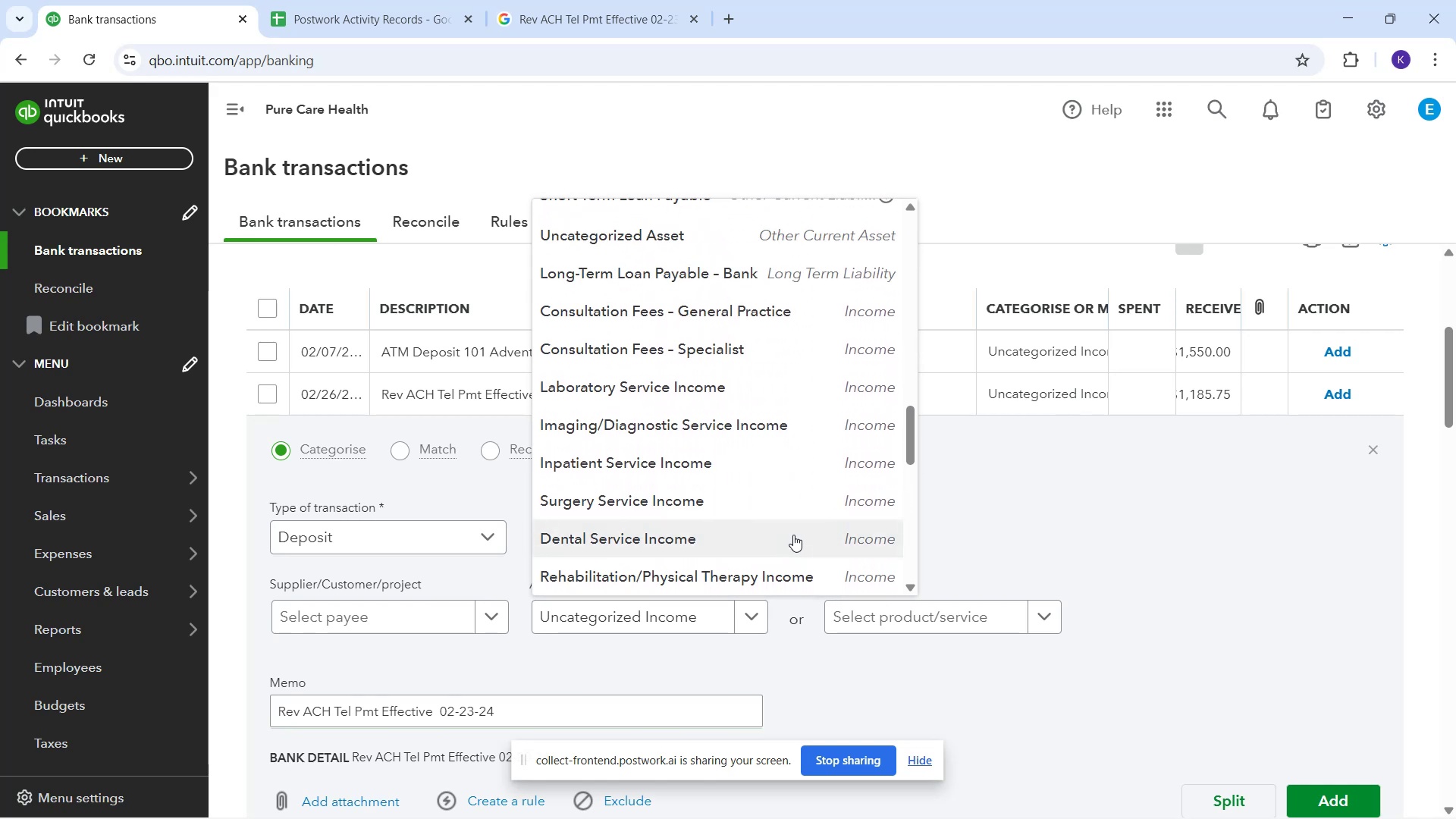 
scroll: coordinate [783, 535], scroll_direction: up, amount: 3.0
 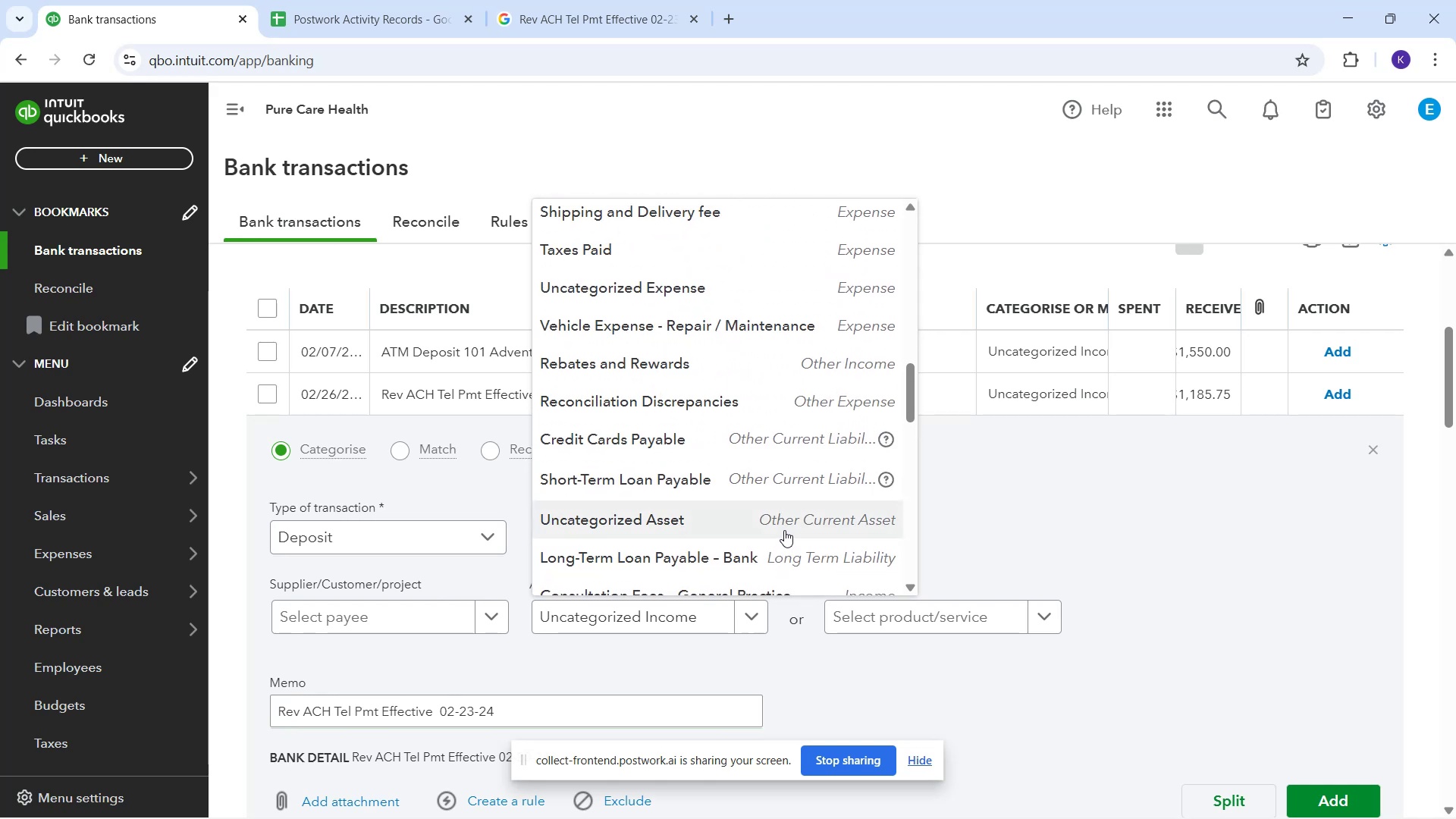 
wait(5.18)
 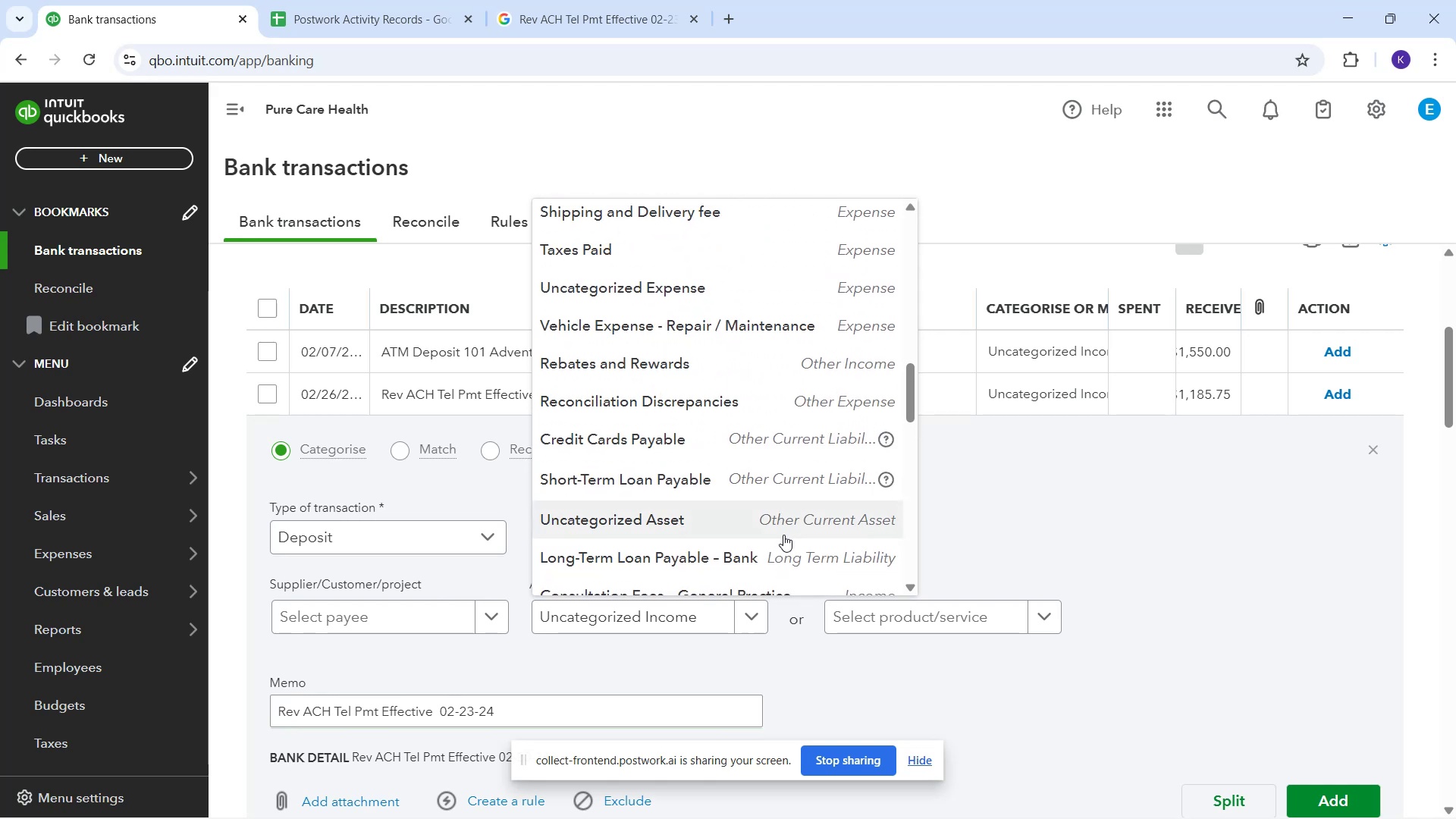 
scroll: coordinate [784, 525], scroll_direction: down, amount: 1.0
 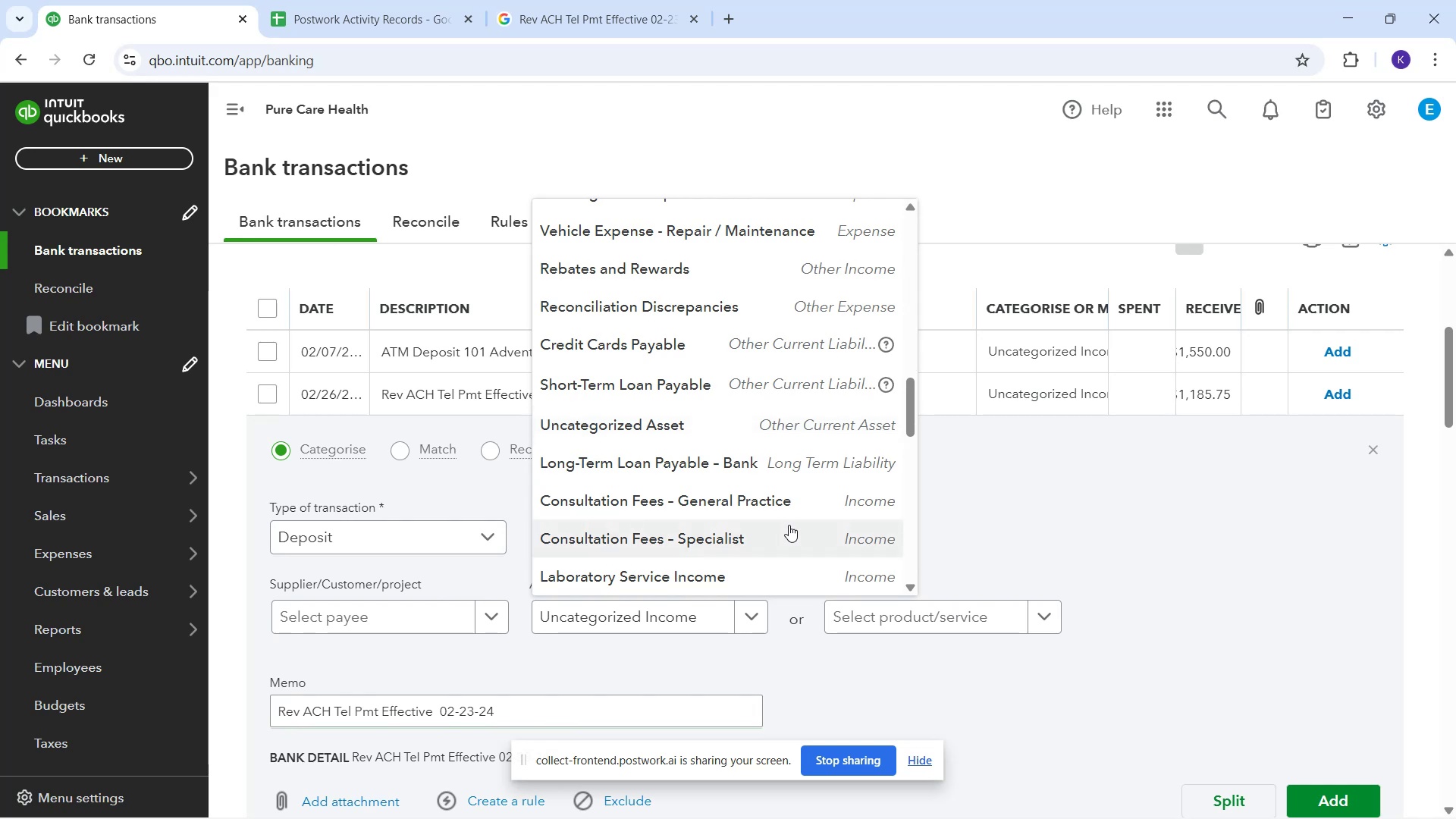 
scroll: coordinate [789, 532], scroll_direction: up, amount: 1.0
 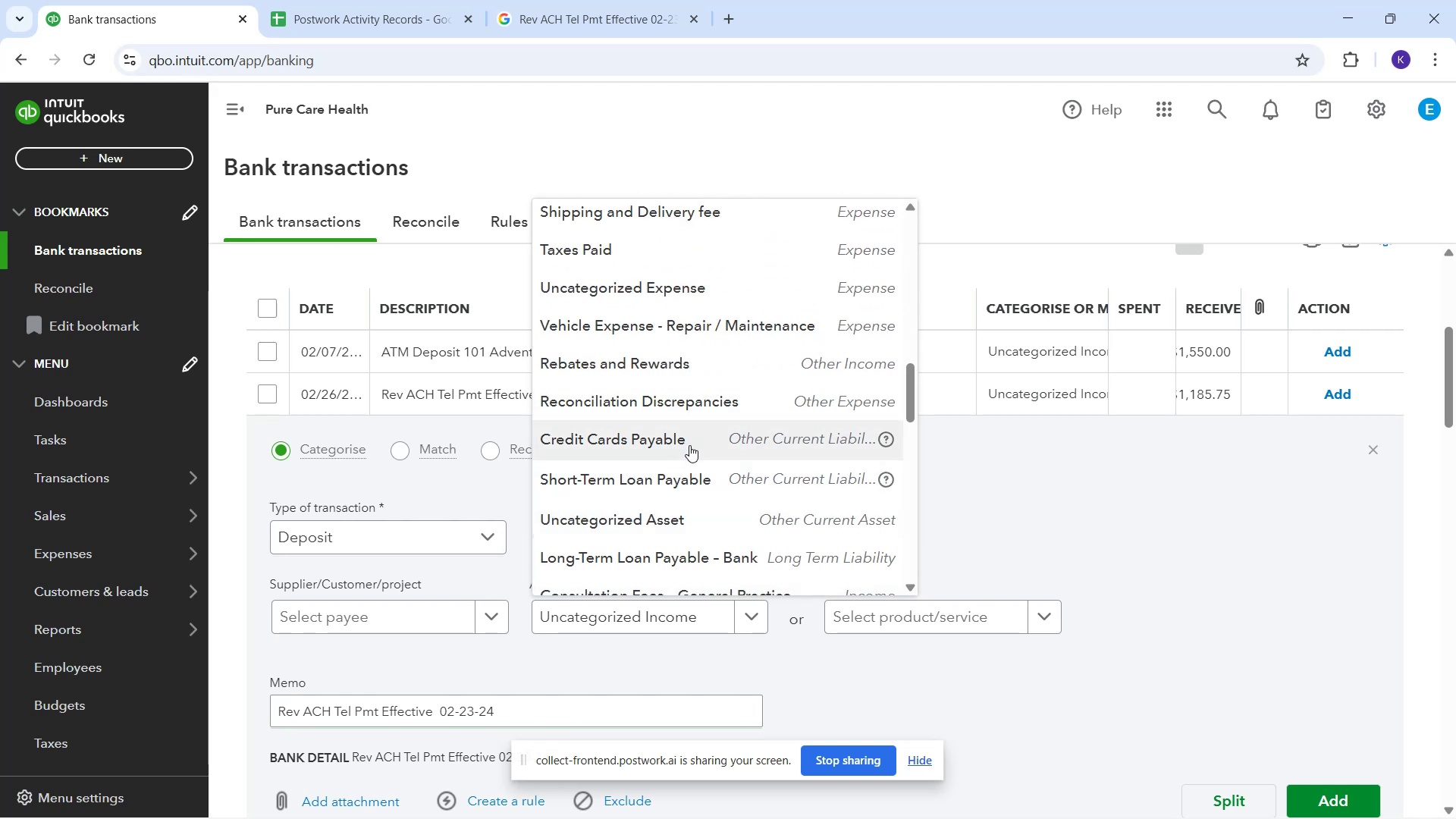 
wait(5.97)
 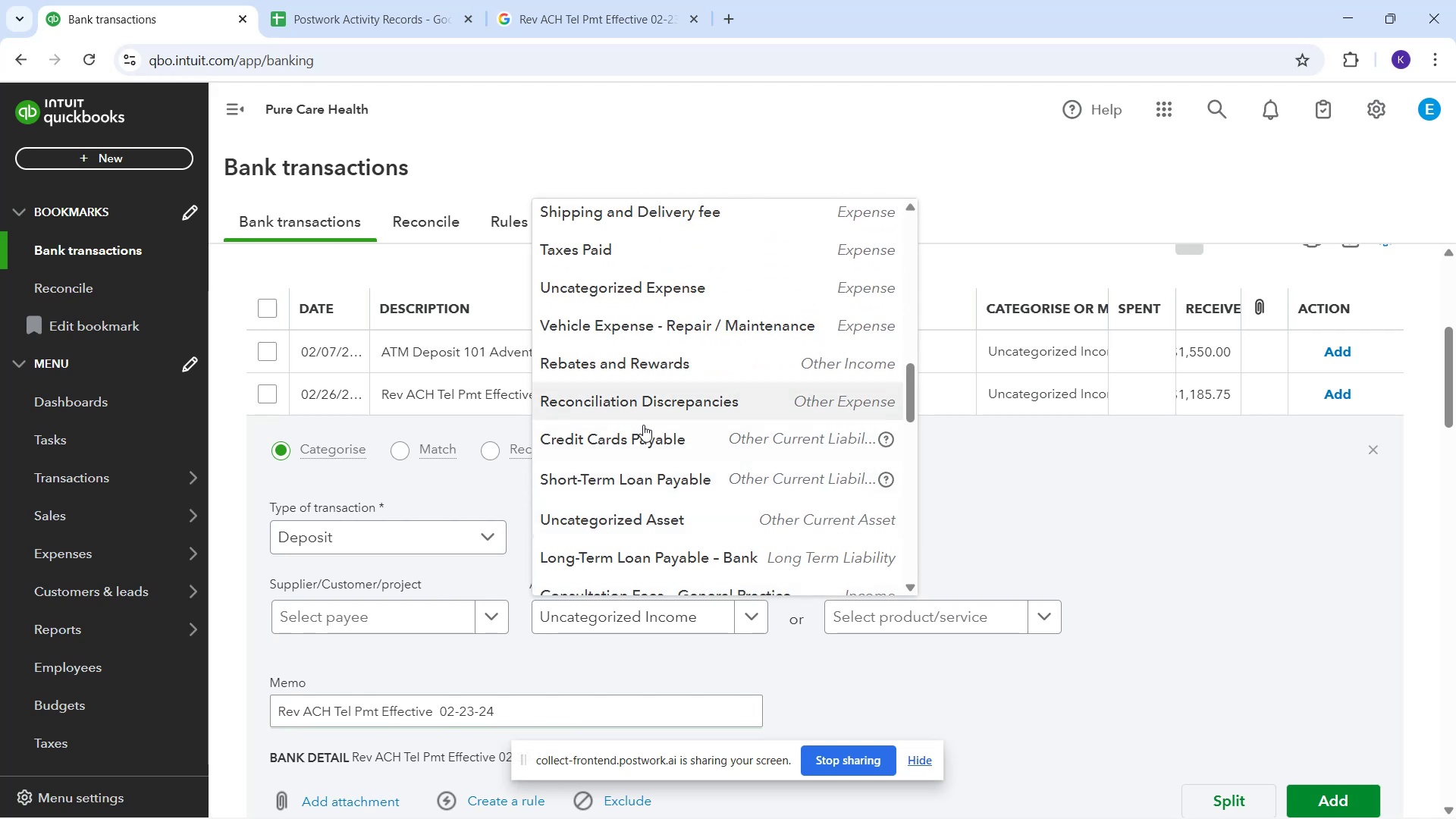 
left_click([1094, 534])
 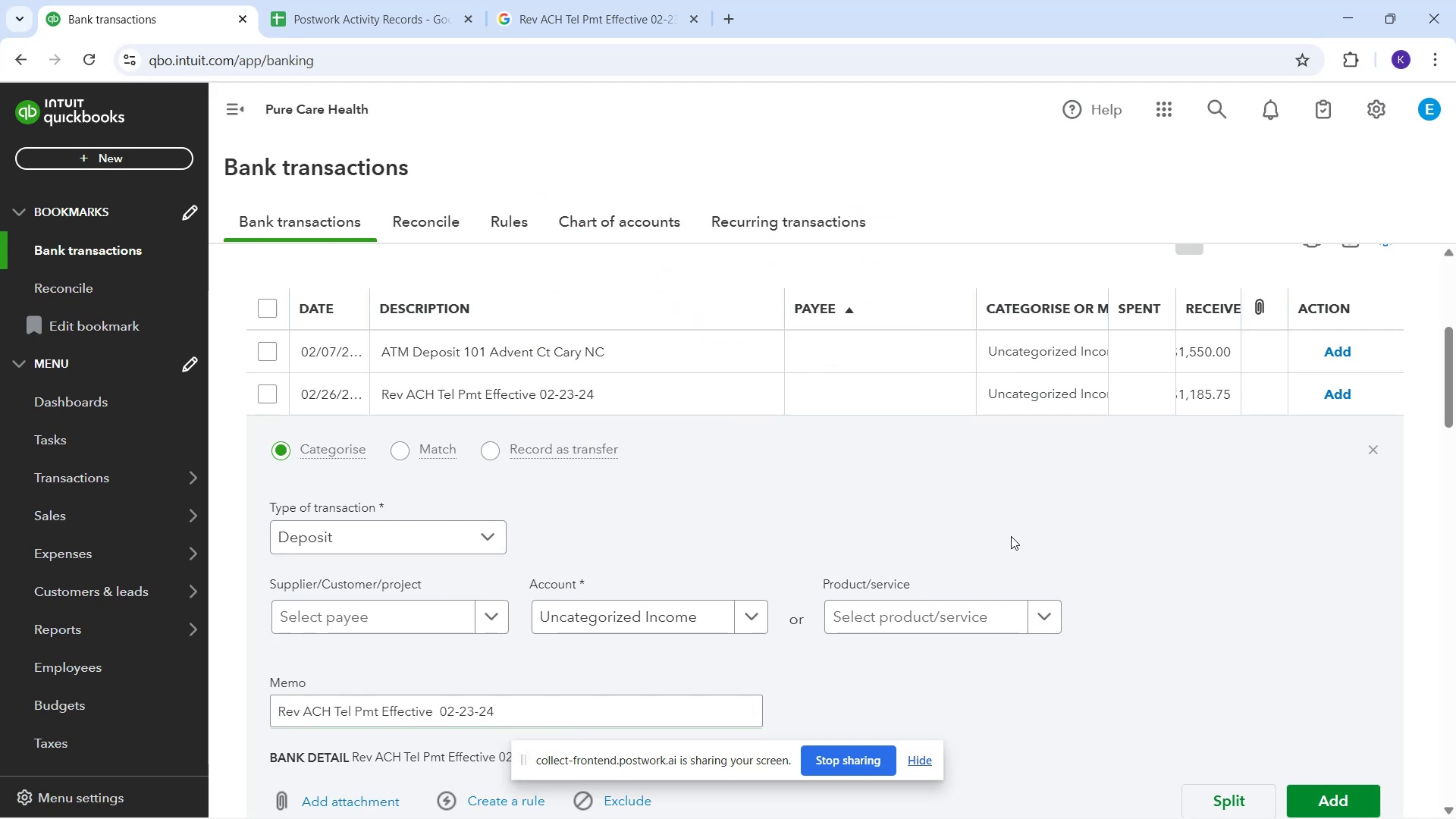 
scroll: coordinate [880, 542], scroll_direction: down, amount: 9.0
 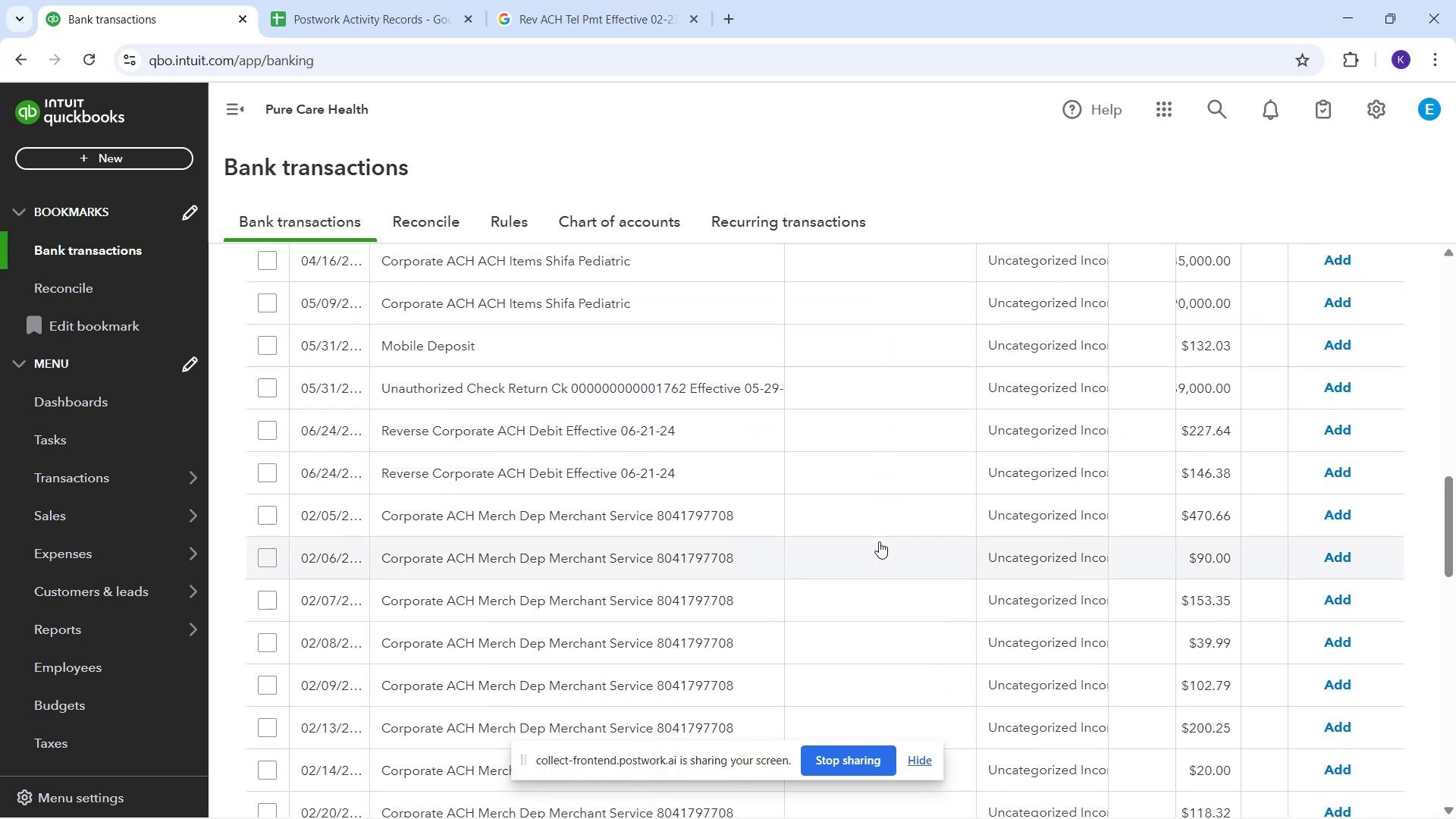 
scroll: coordinate [912, 512], scroll_direction: down, amount: 13.0
 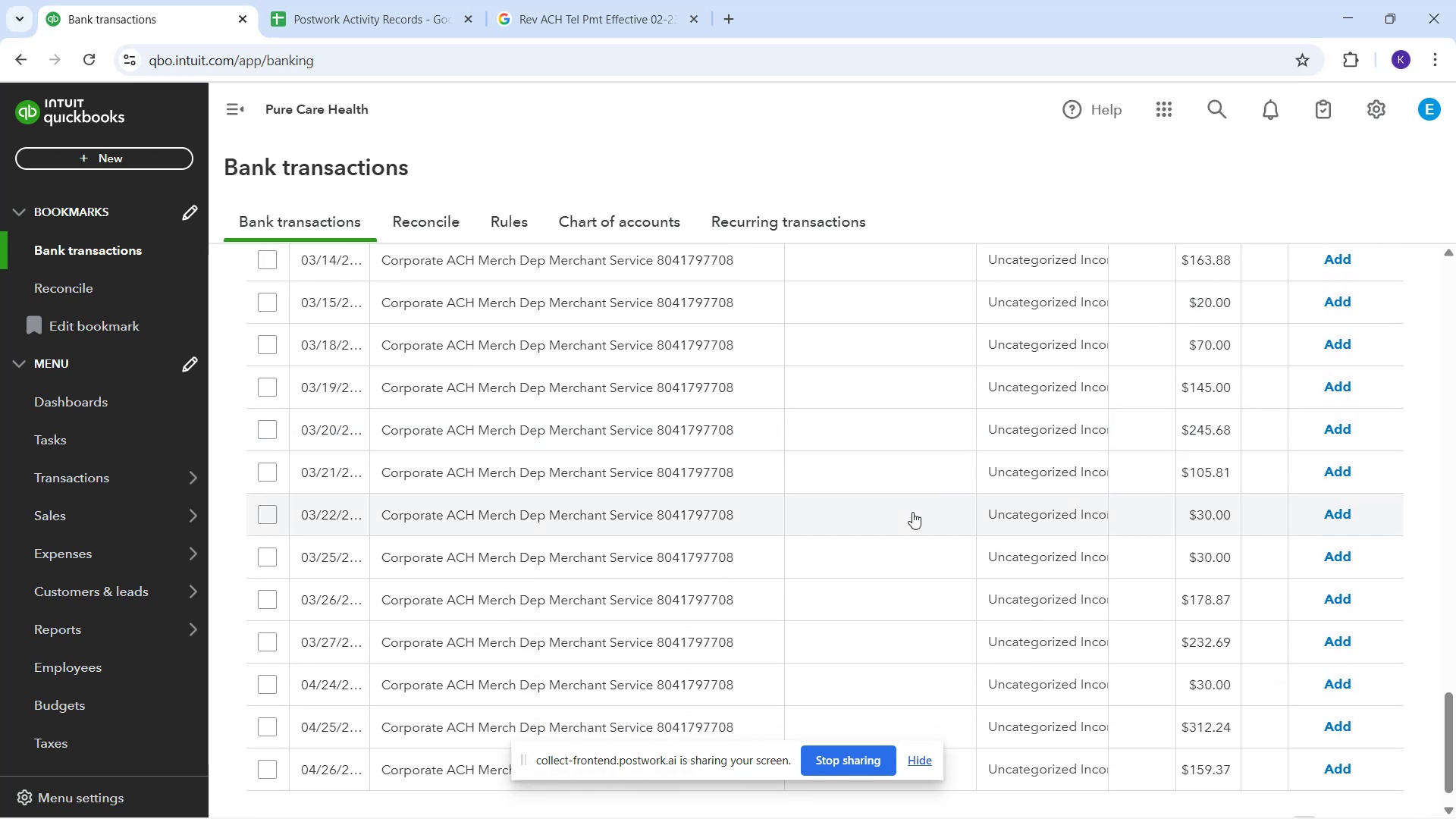 
scroll: coordinate [904, 512], scroll_direction: down, amount: 3.0
 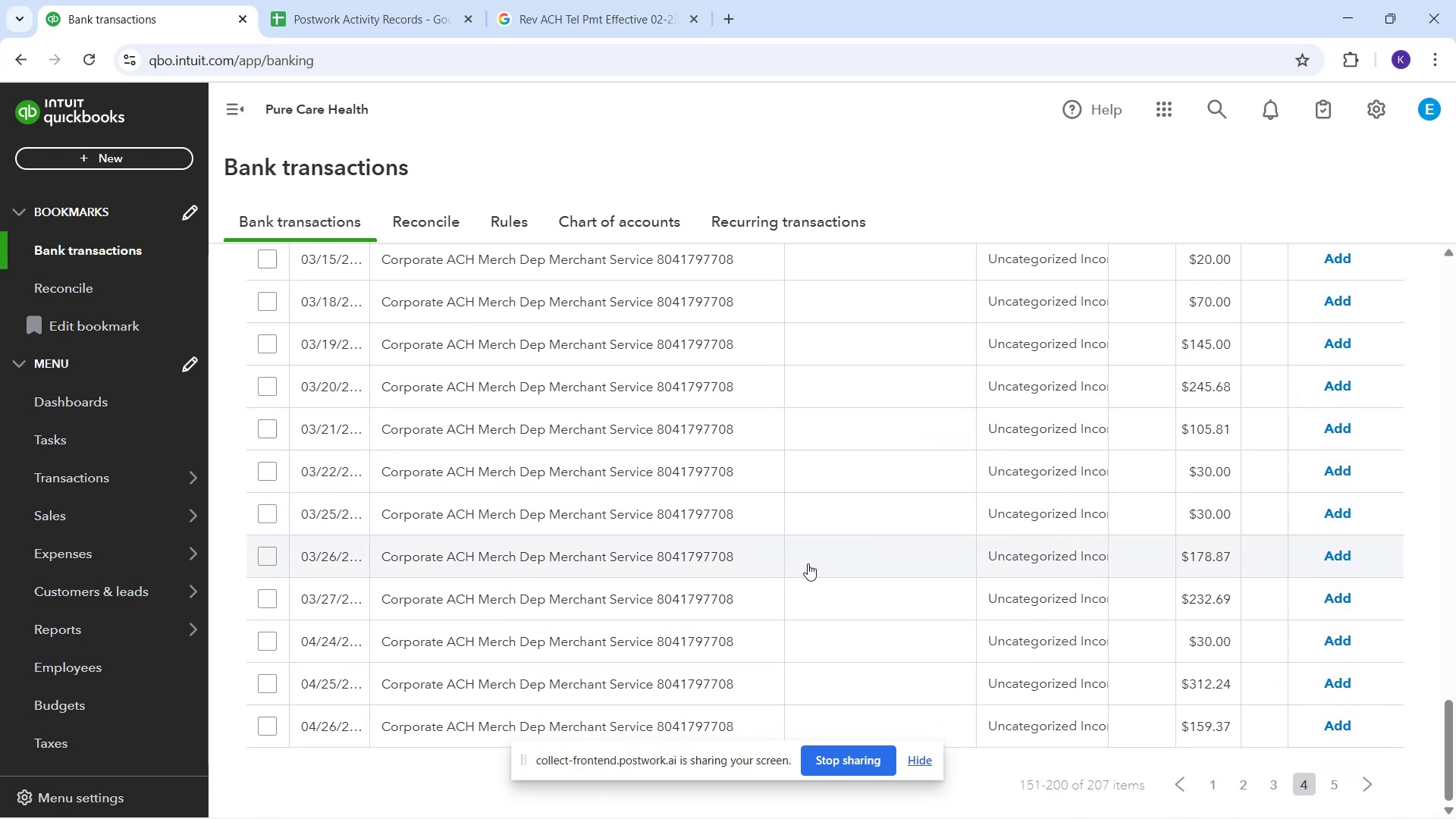 
wait(5.81)
 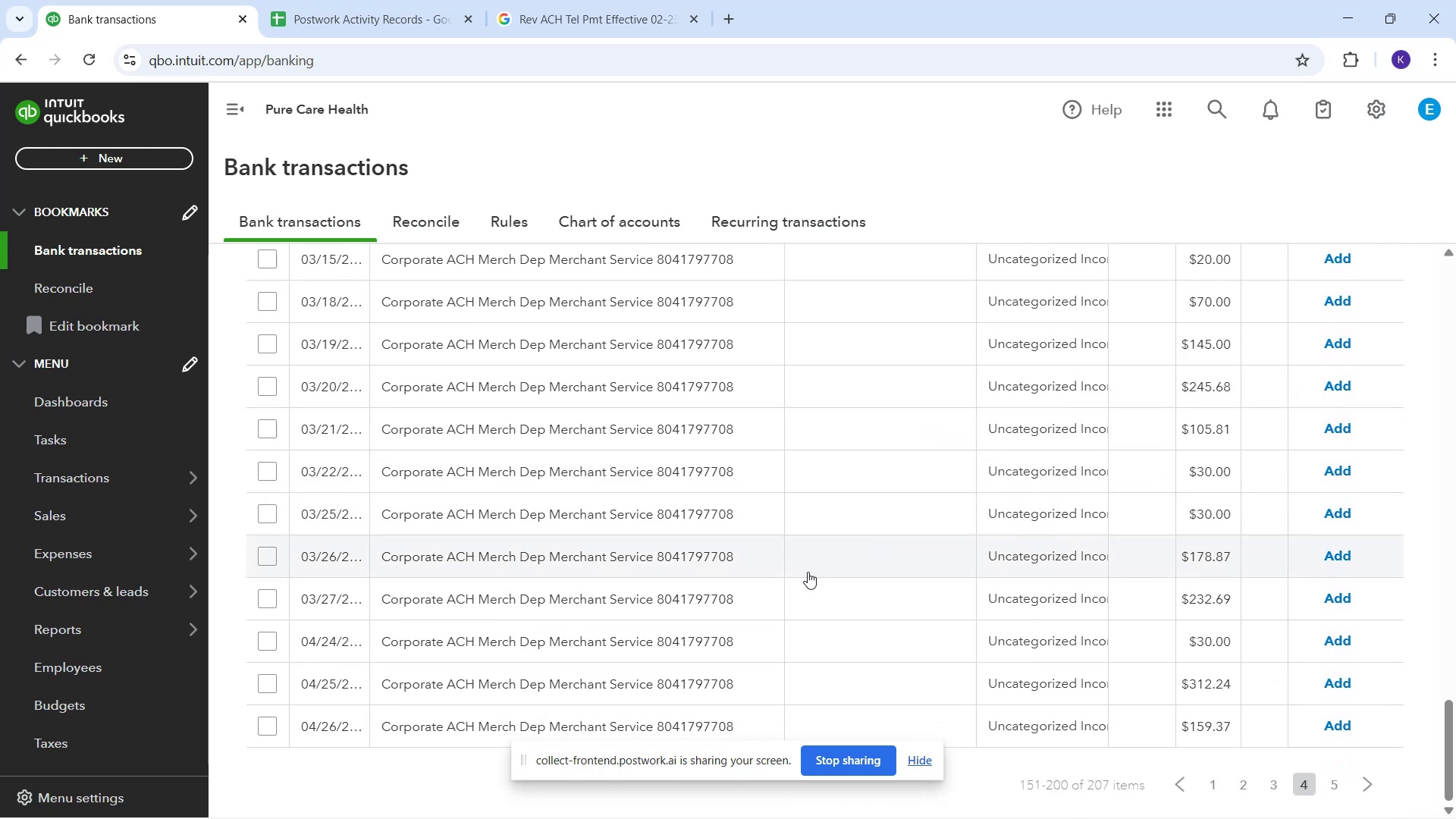 
scroll: coordinate [825, 559], scroll_direction: down, amount: 1.0
 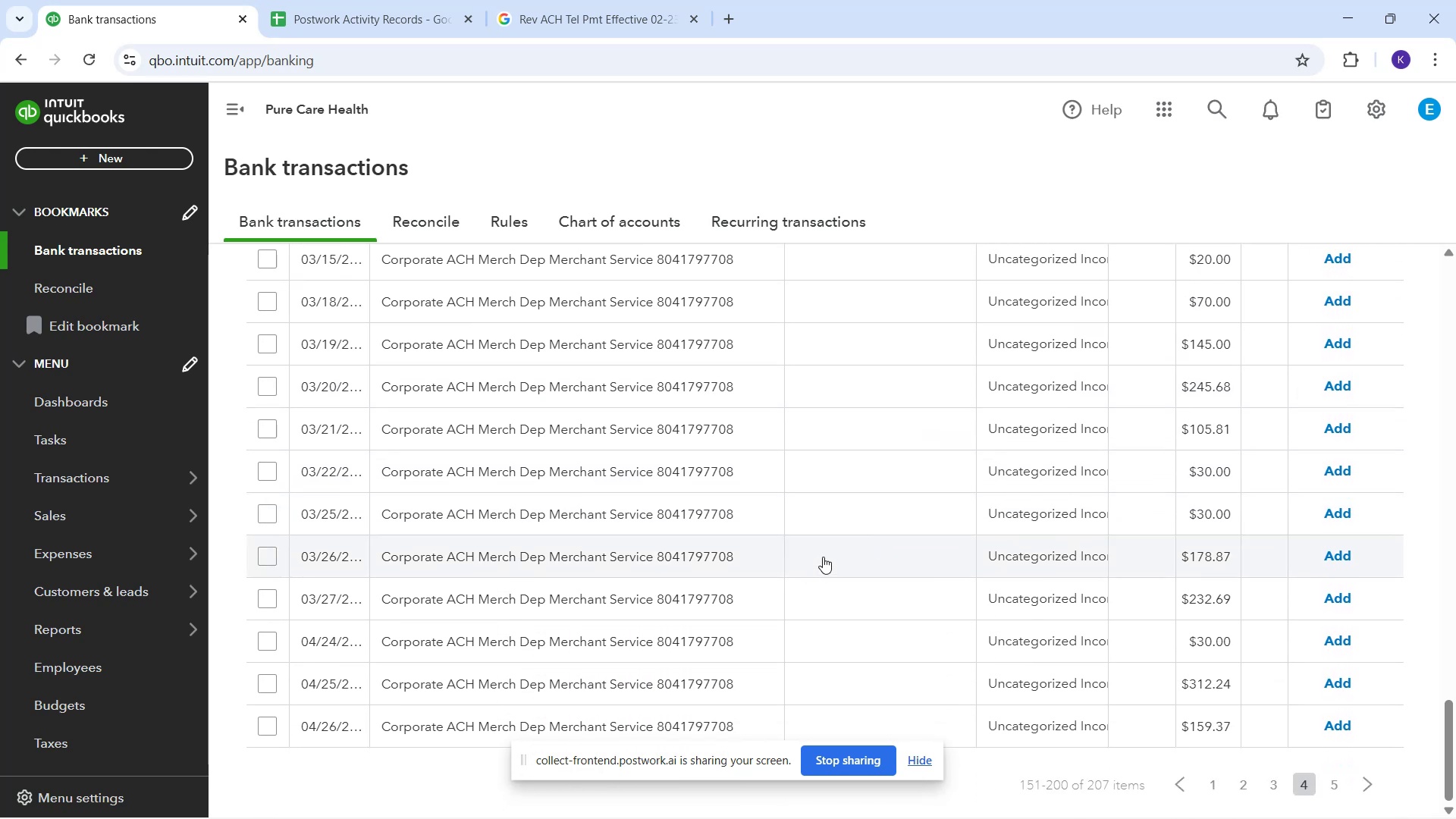 
scroll: coordinate [840, 528], scroll_direction: up, amount: 6.0
 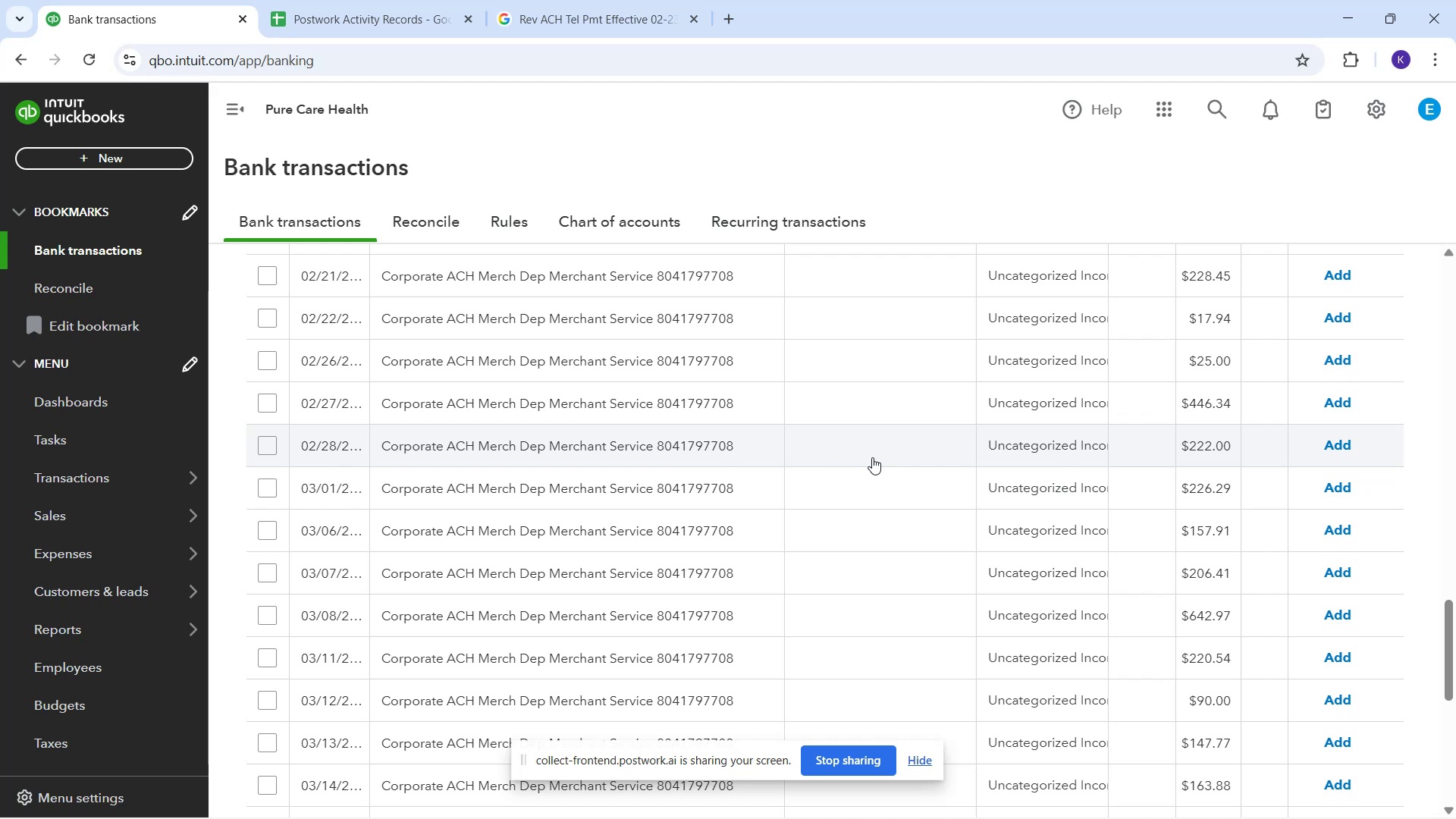 
wait(15.08)
 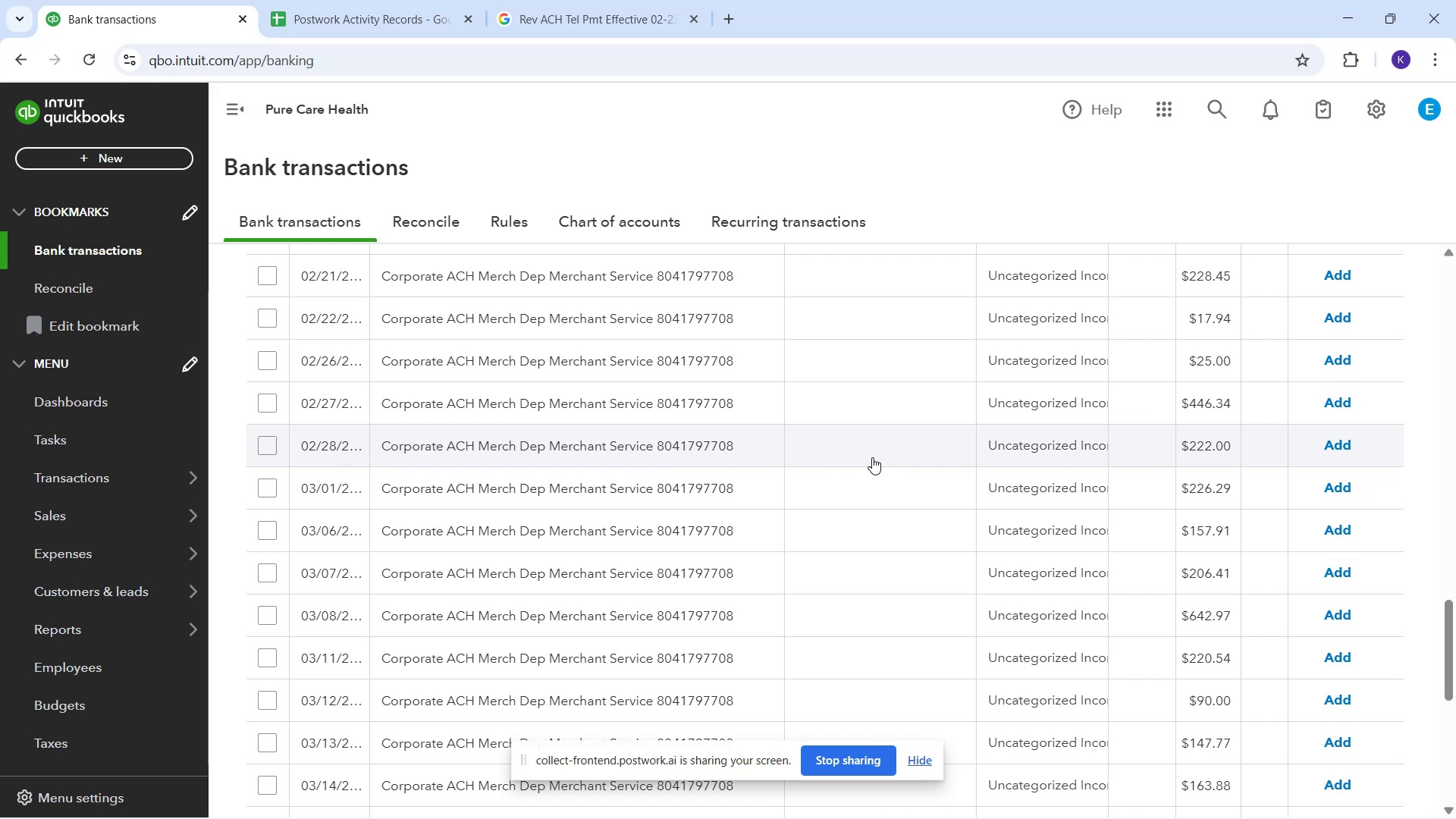 
scroll: coordinate [874, 441], scroll_direction: down, amount: 15.0
 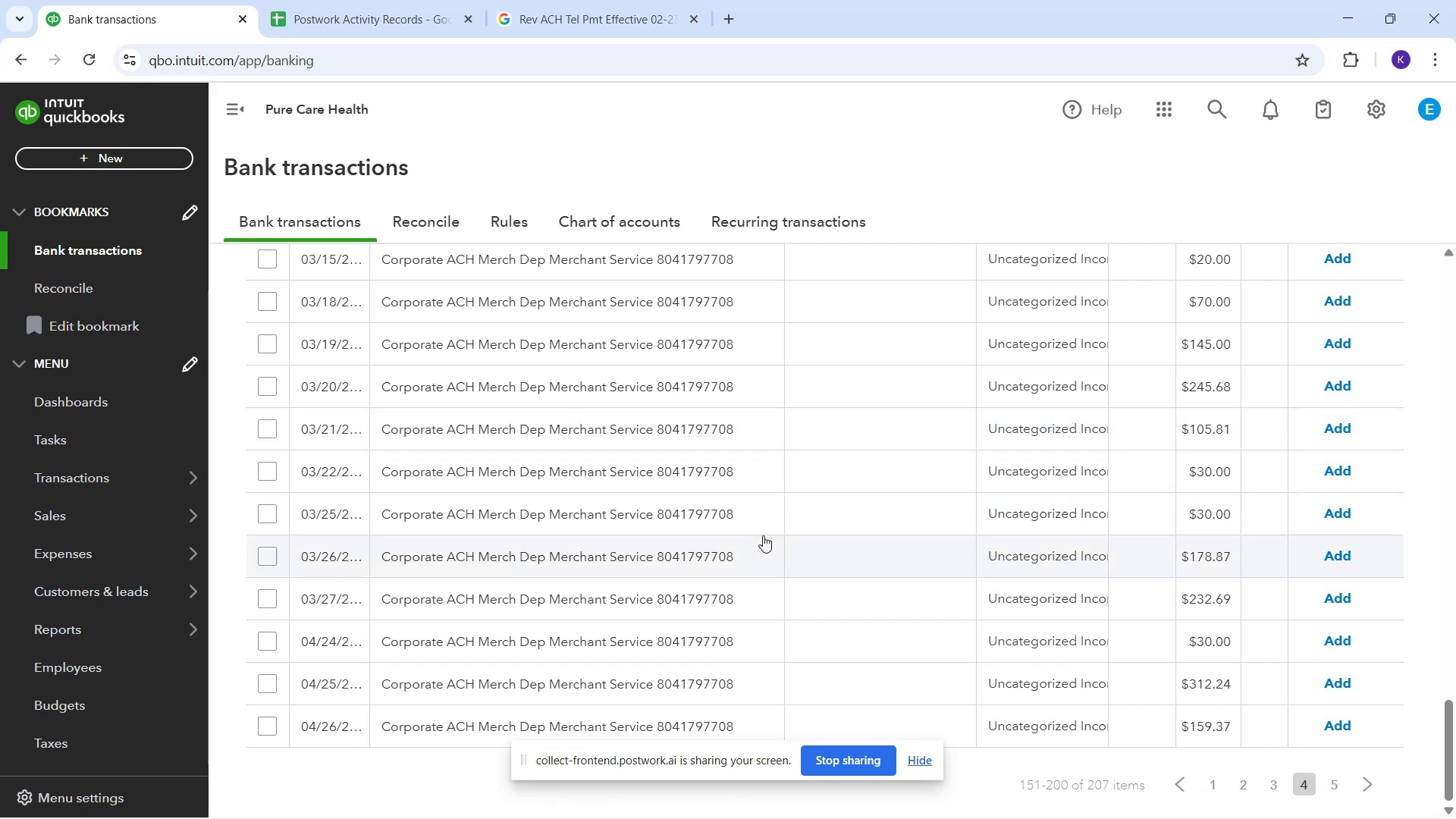 
scroll: coordinate [786, 532], scroll_direction: down, amount: 3.0
 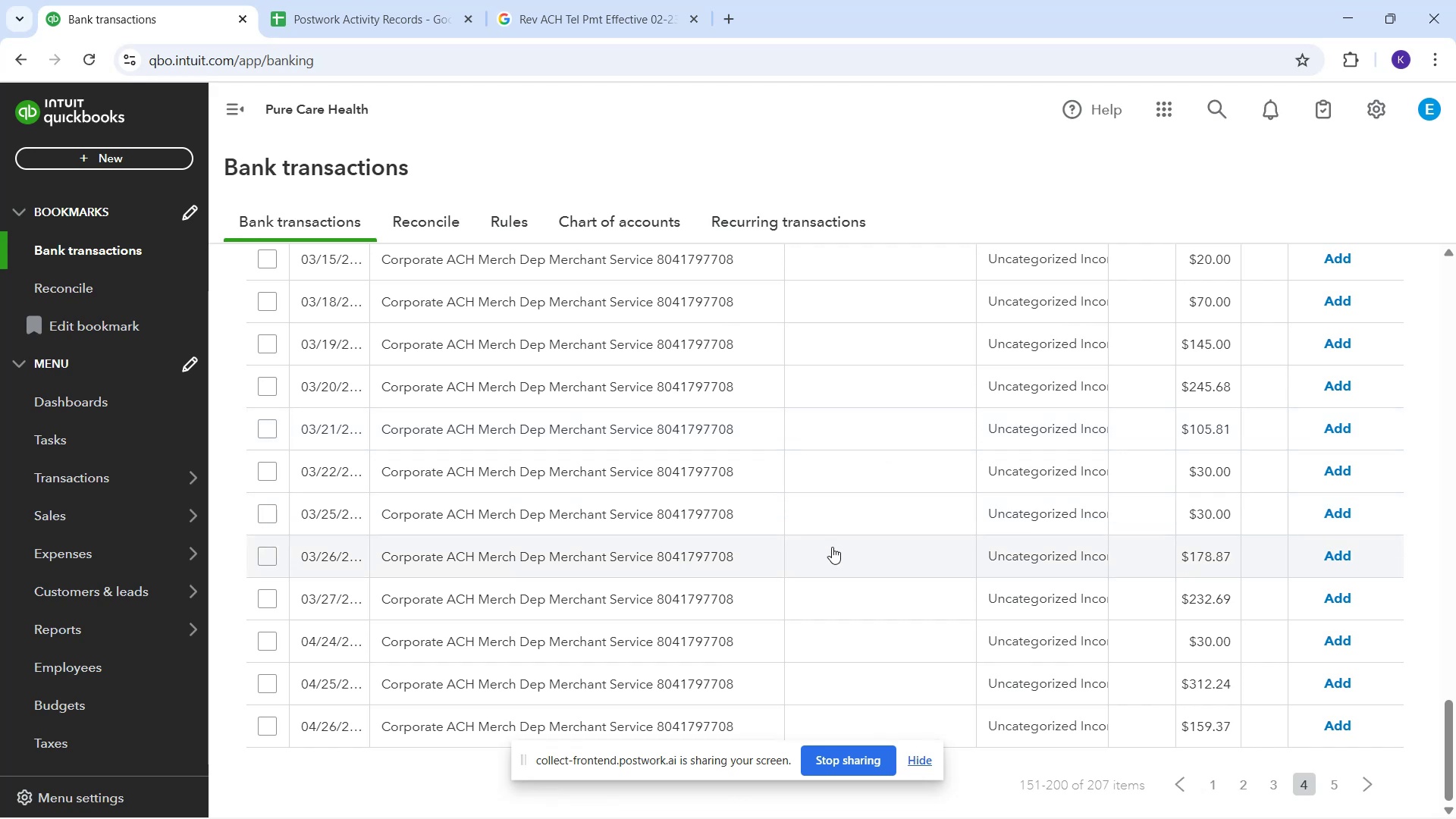 
scroll: coordinate [880, 440], scroll_direction: up, amount: 29.0
 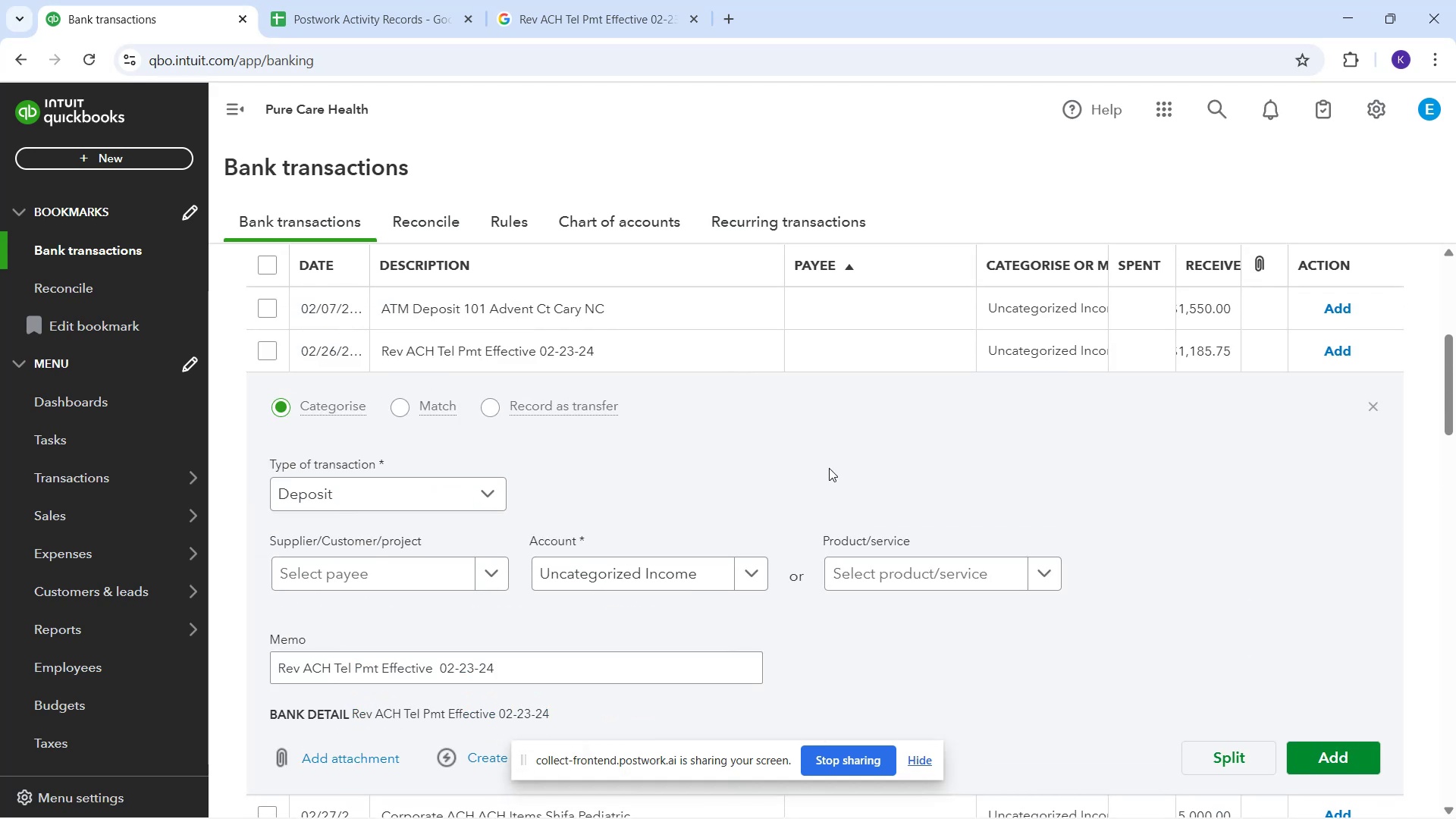 
scroll: coordinate [911, 416], scroll_direction: up, amount: 6.0
 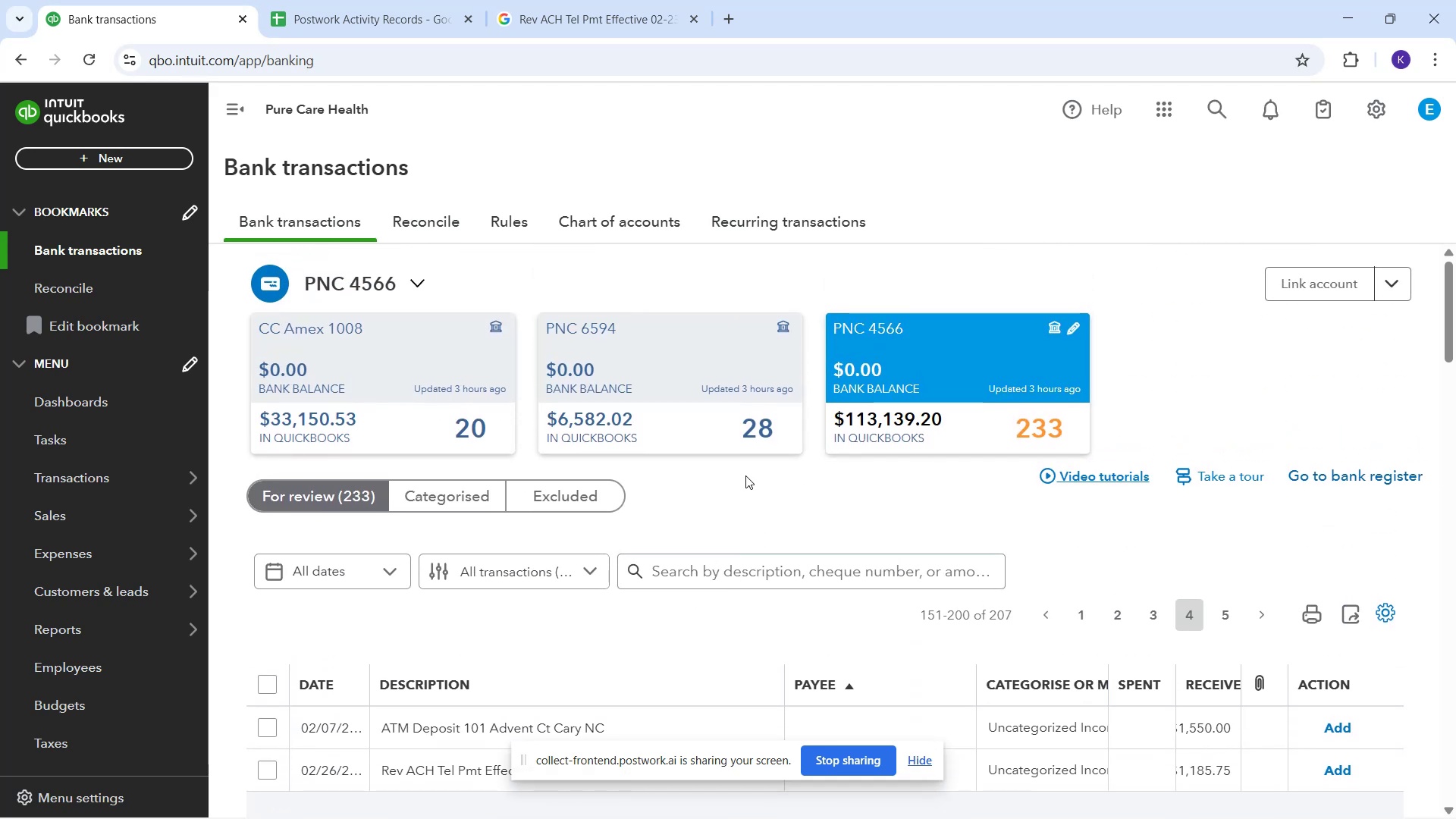 
scroll: coordinate [709, 615], scroll_direction: down, amount: 23.0
 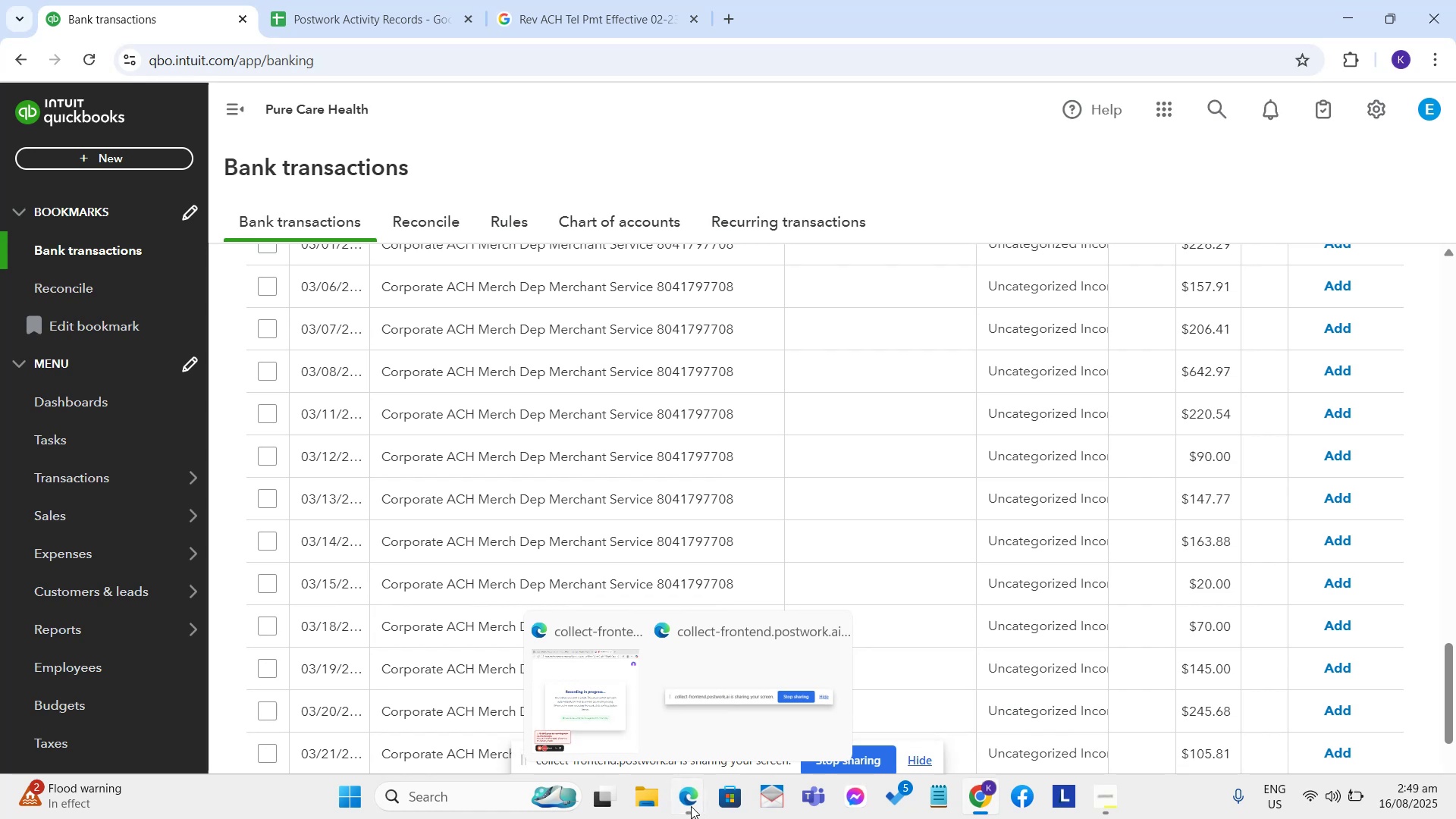 
wait(7.03)
 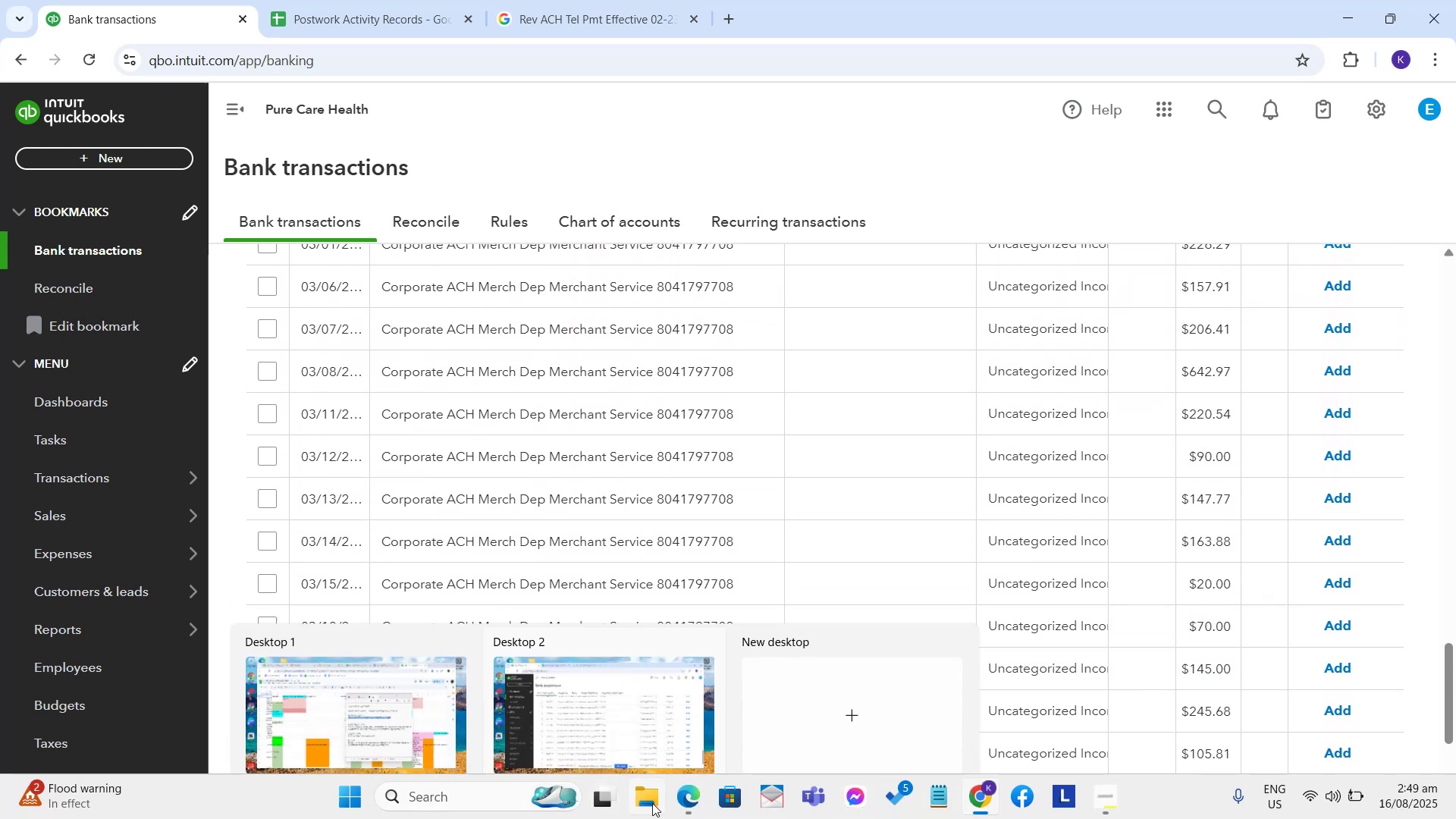 
left_click_drag(start_coordinate=[684, 799], to_coordinate=[679, 802])
 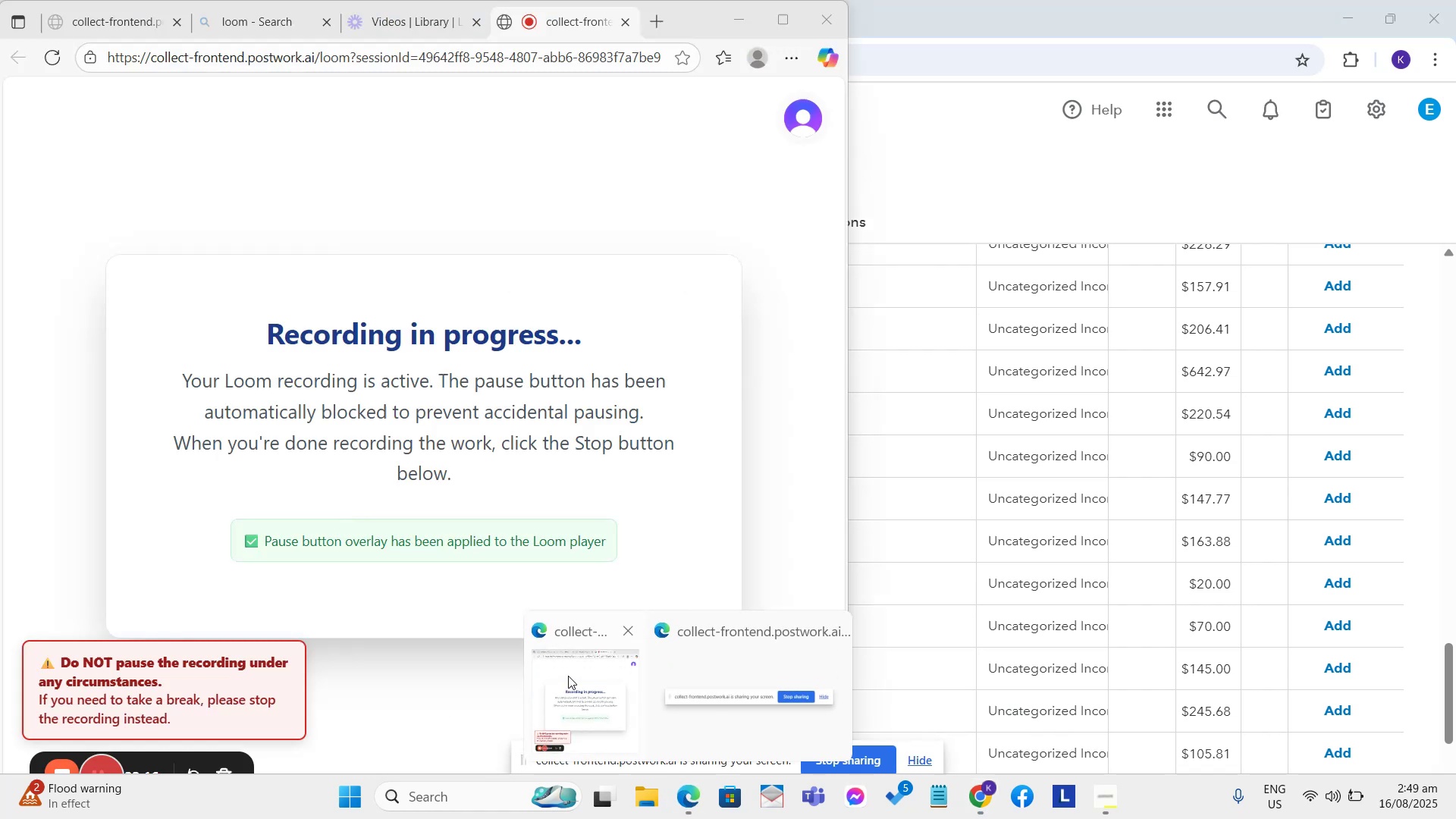 
wait(6.64)
 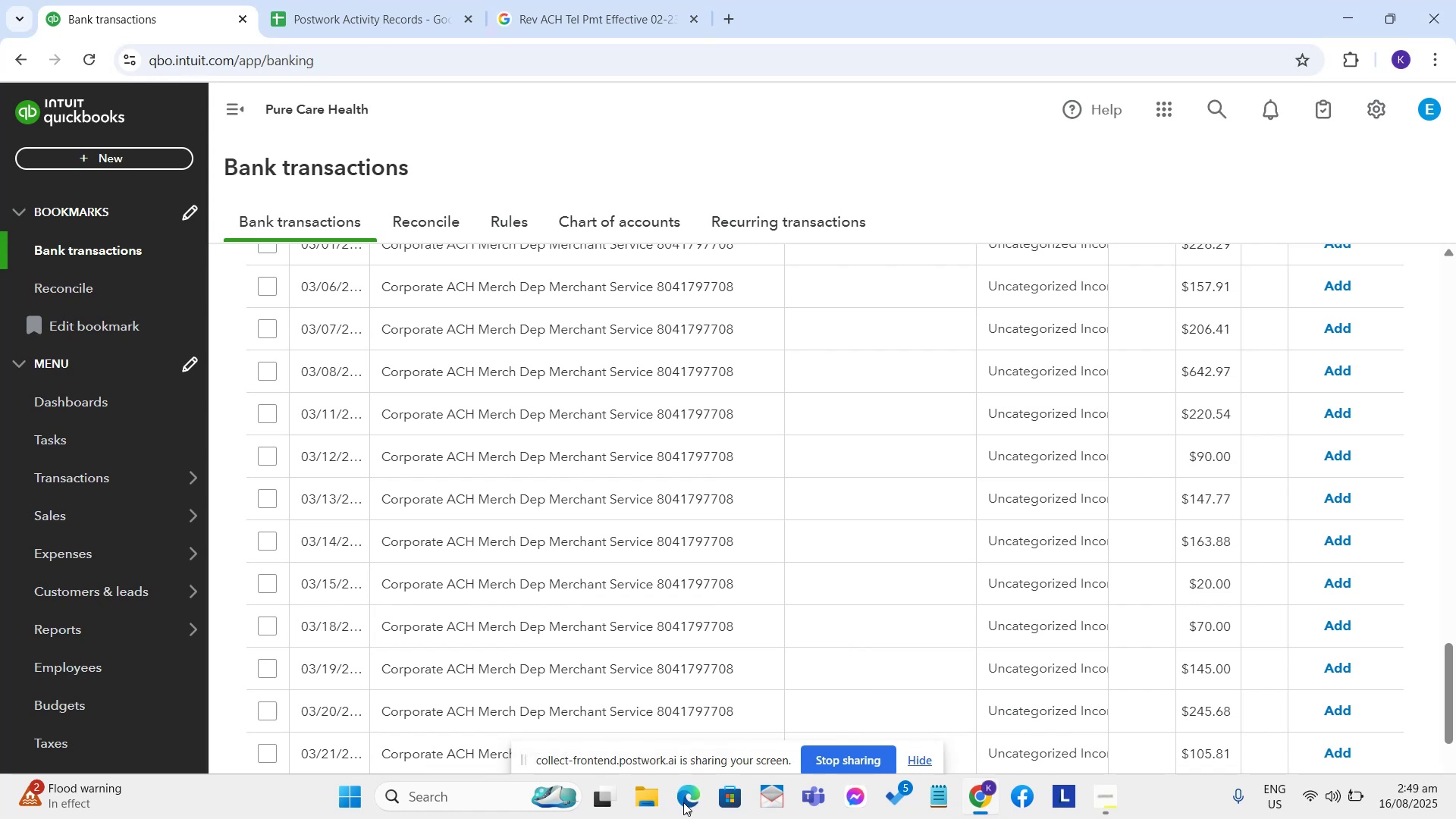 
left_click_drag(start_coordinate=[587, 681], to_coordinate=[576, 673])
 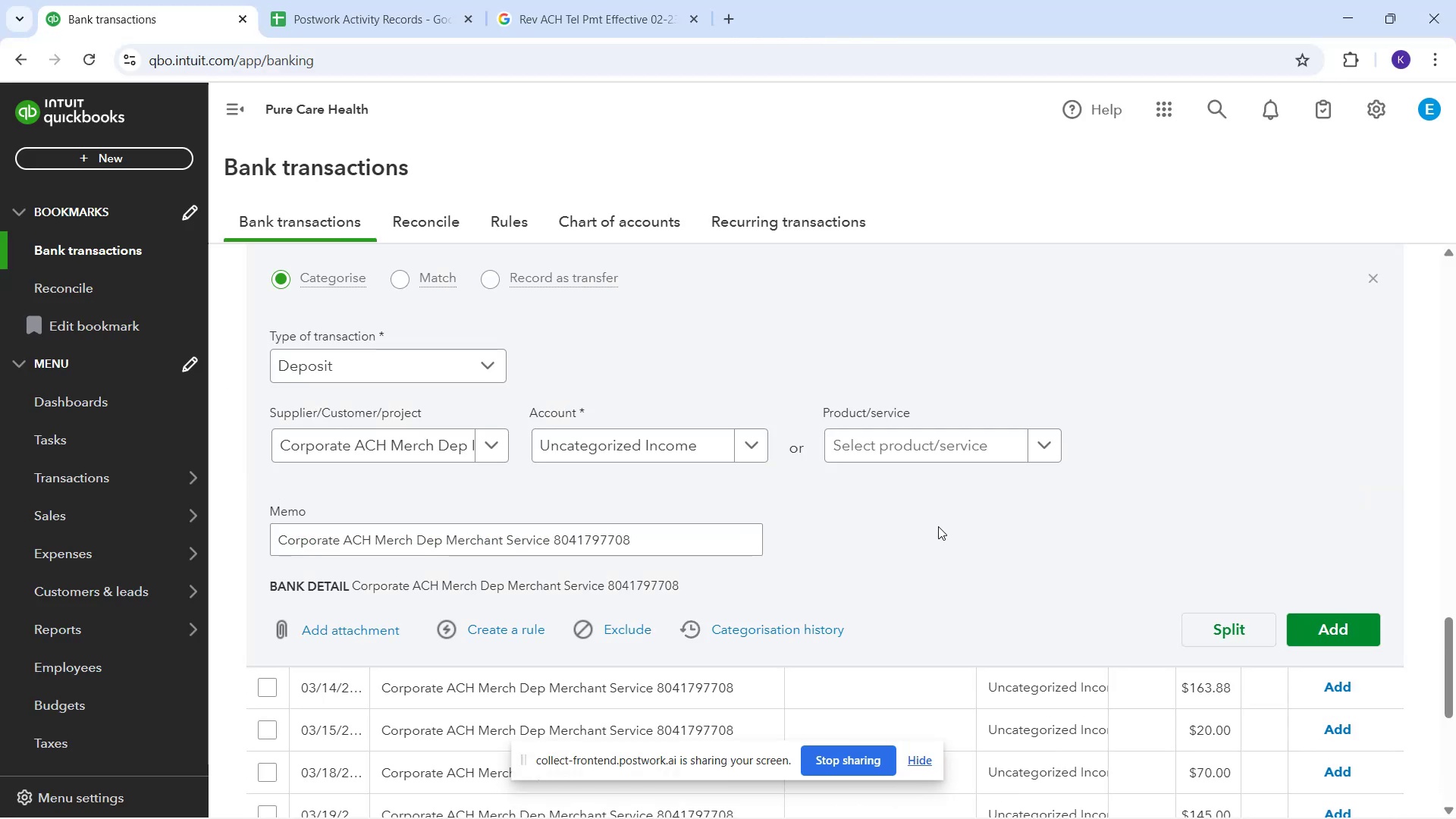 
wait(5.75)
 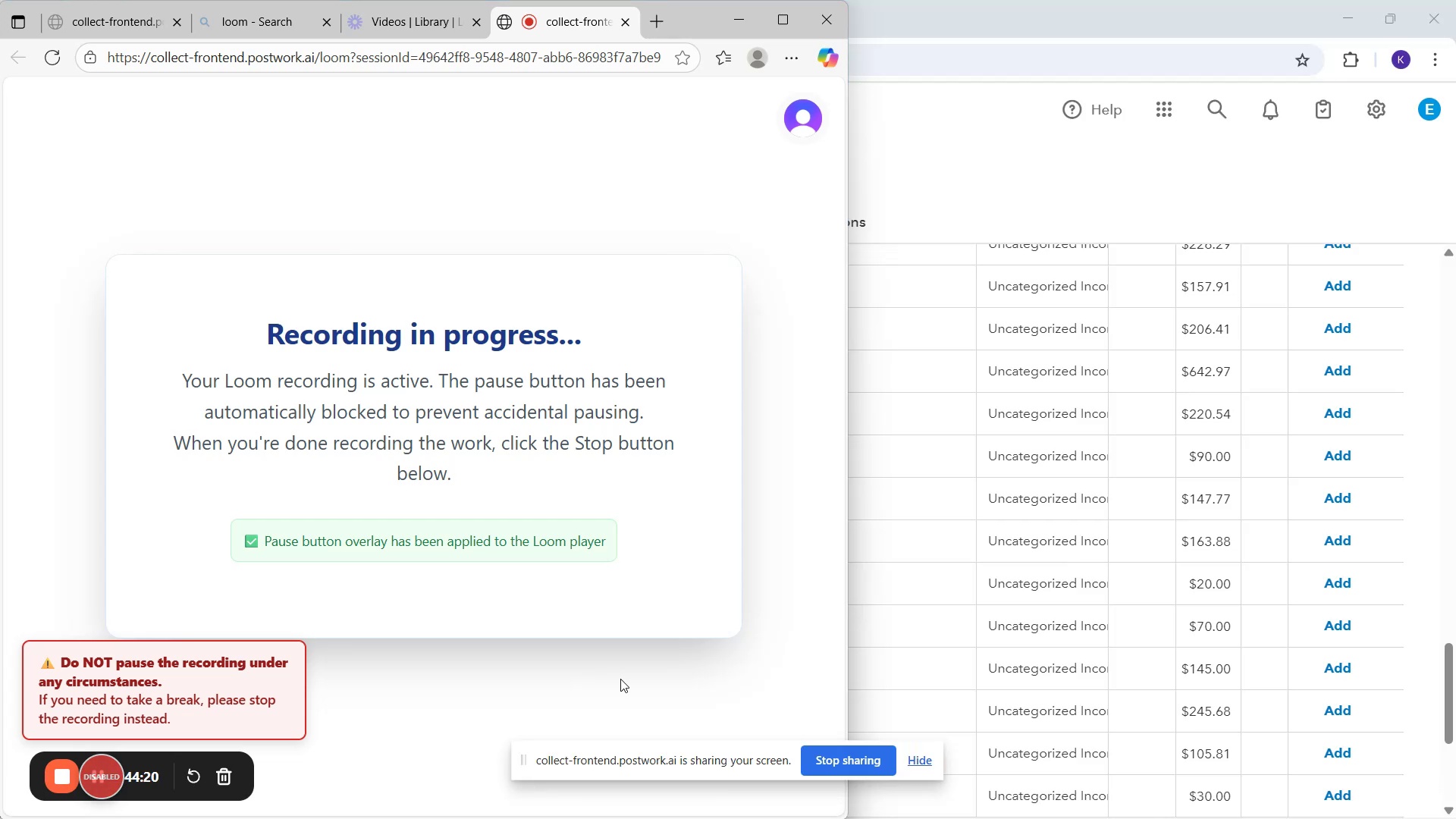 
scroll: coordinate [959, 531], scroll_direction: down, amount: 2.0
 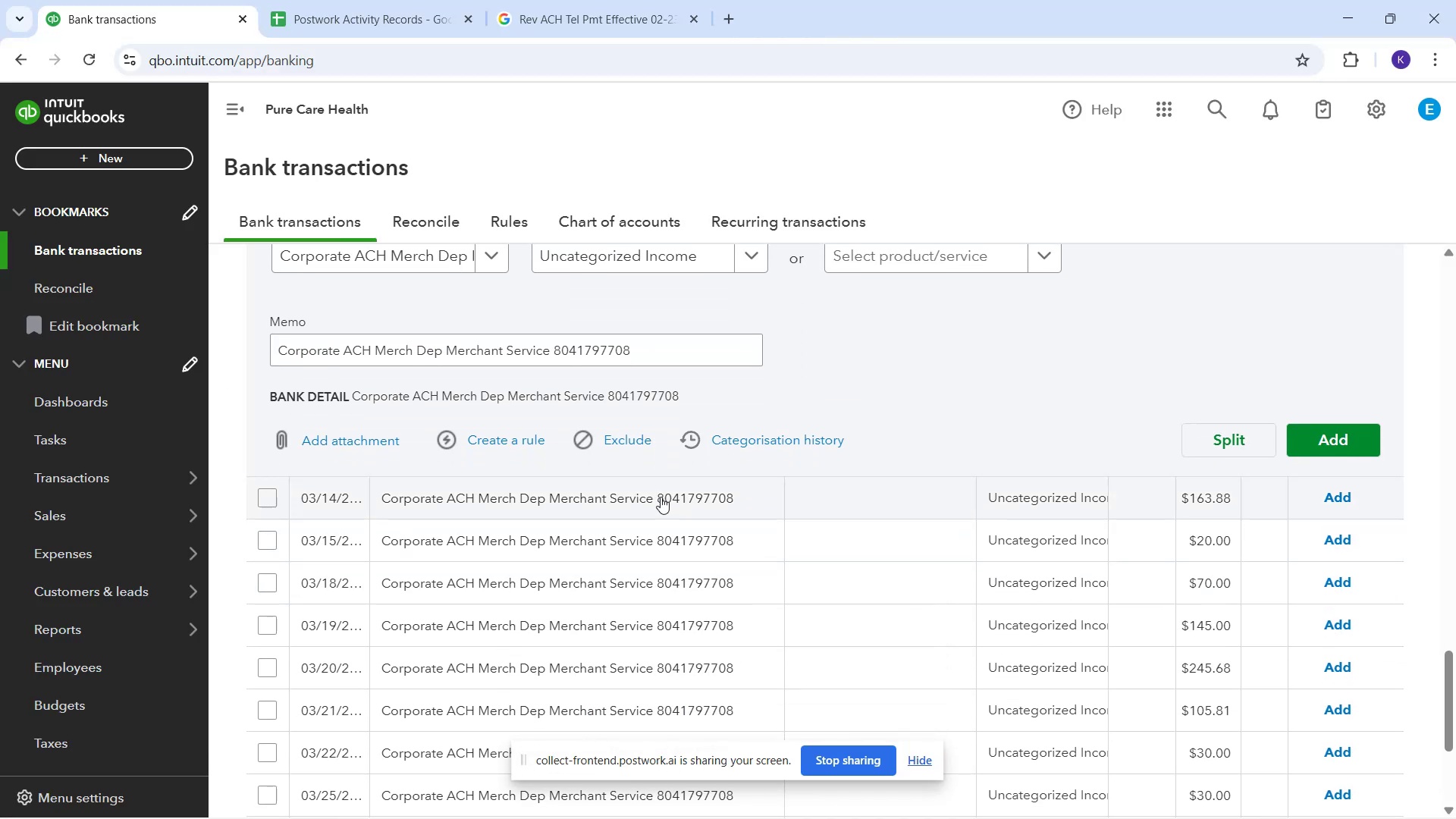 
mouse_move([656, 515])
 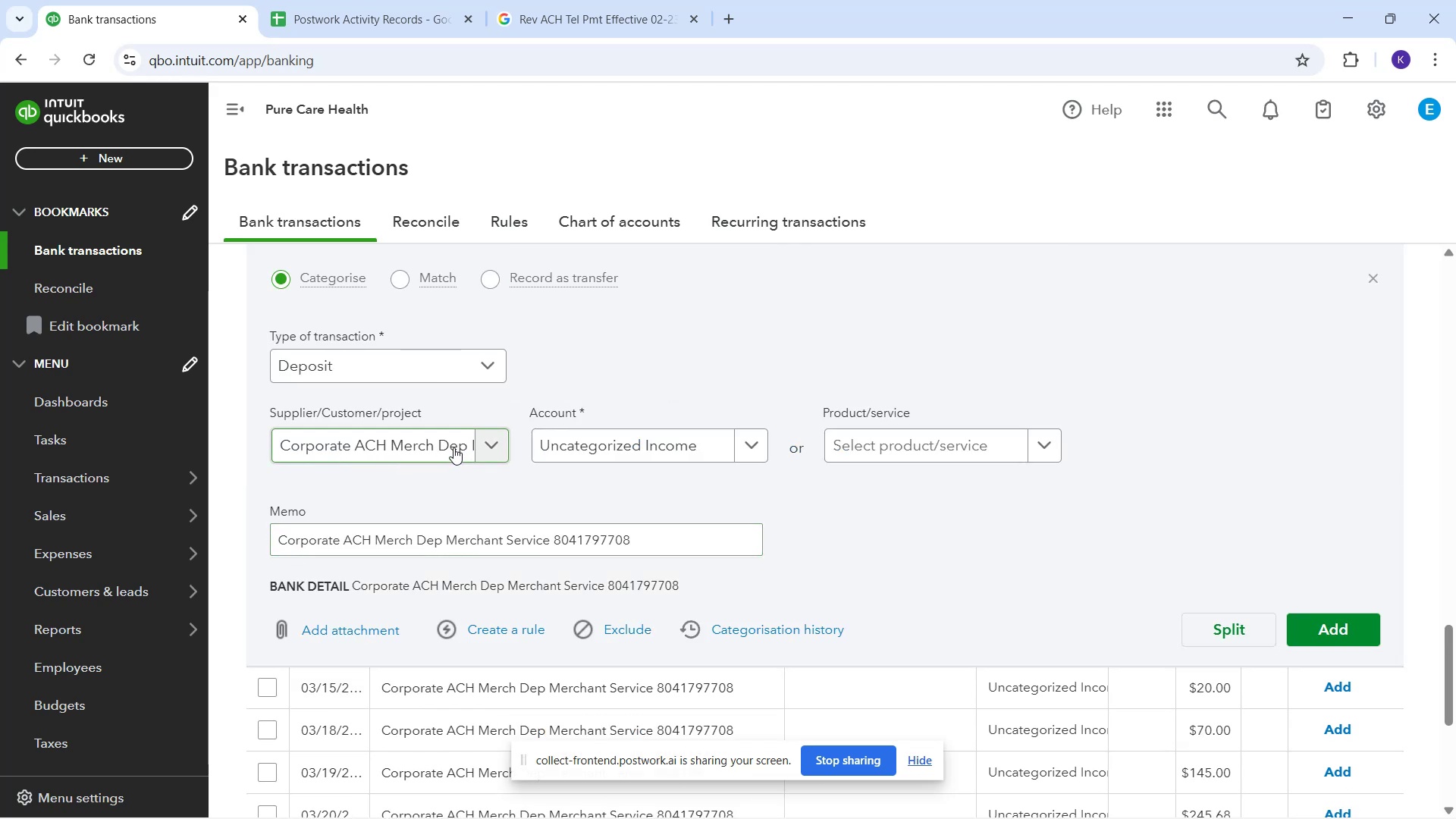 
left_click_drag(start_coordinate=[434, 445], to_coordinate=[428, 444])
 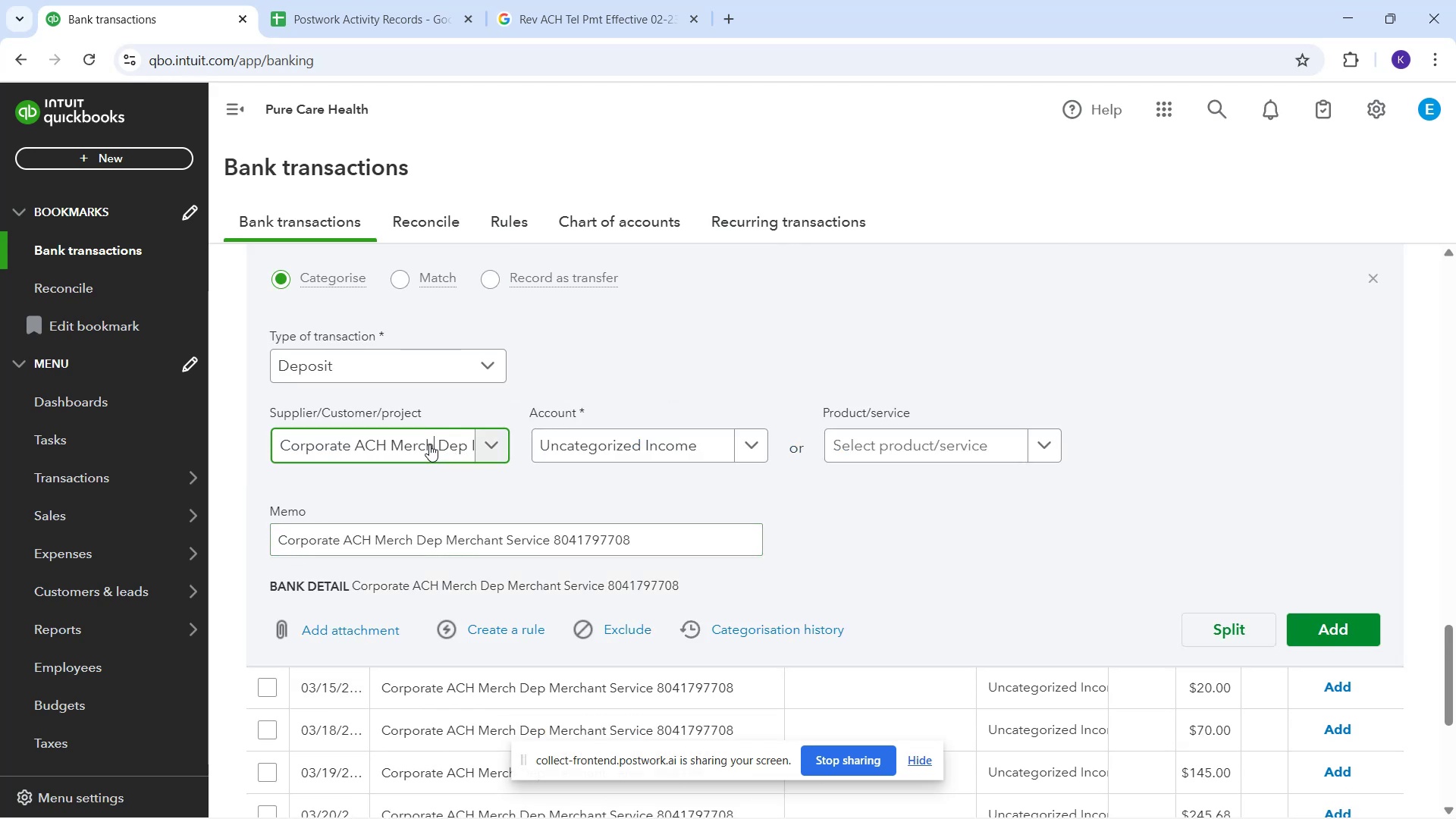 
mouse_move([426, 460])
 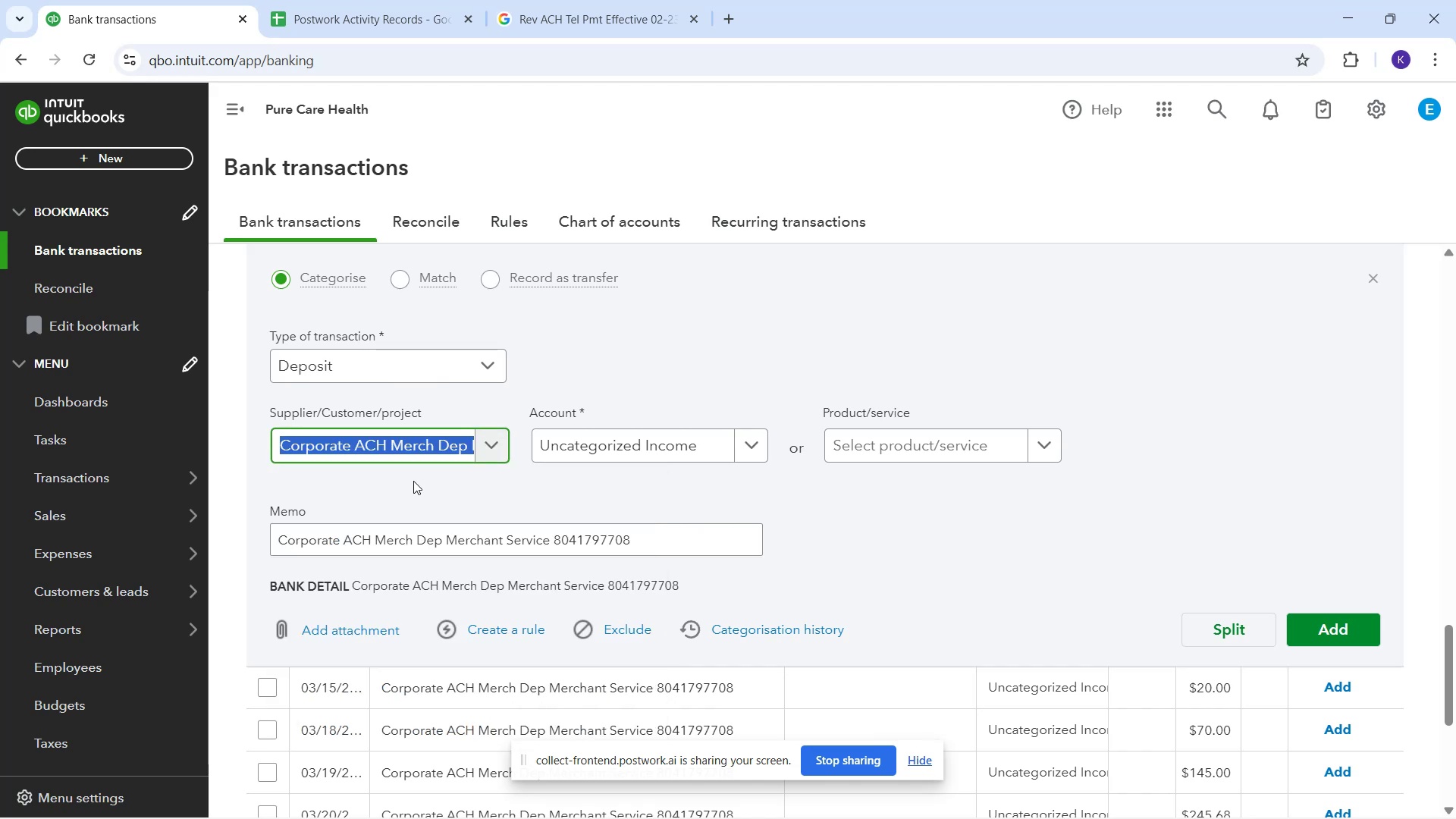 
wait(9.68)
 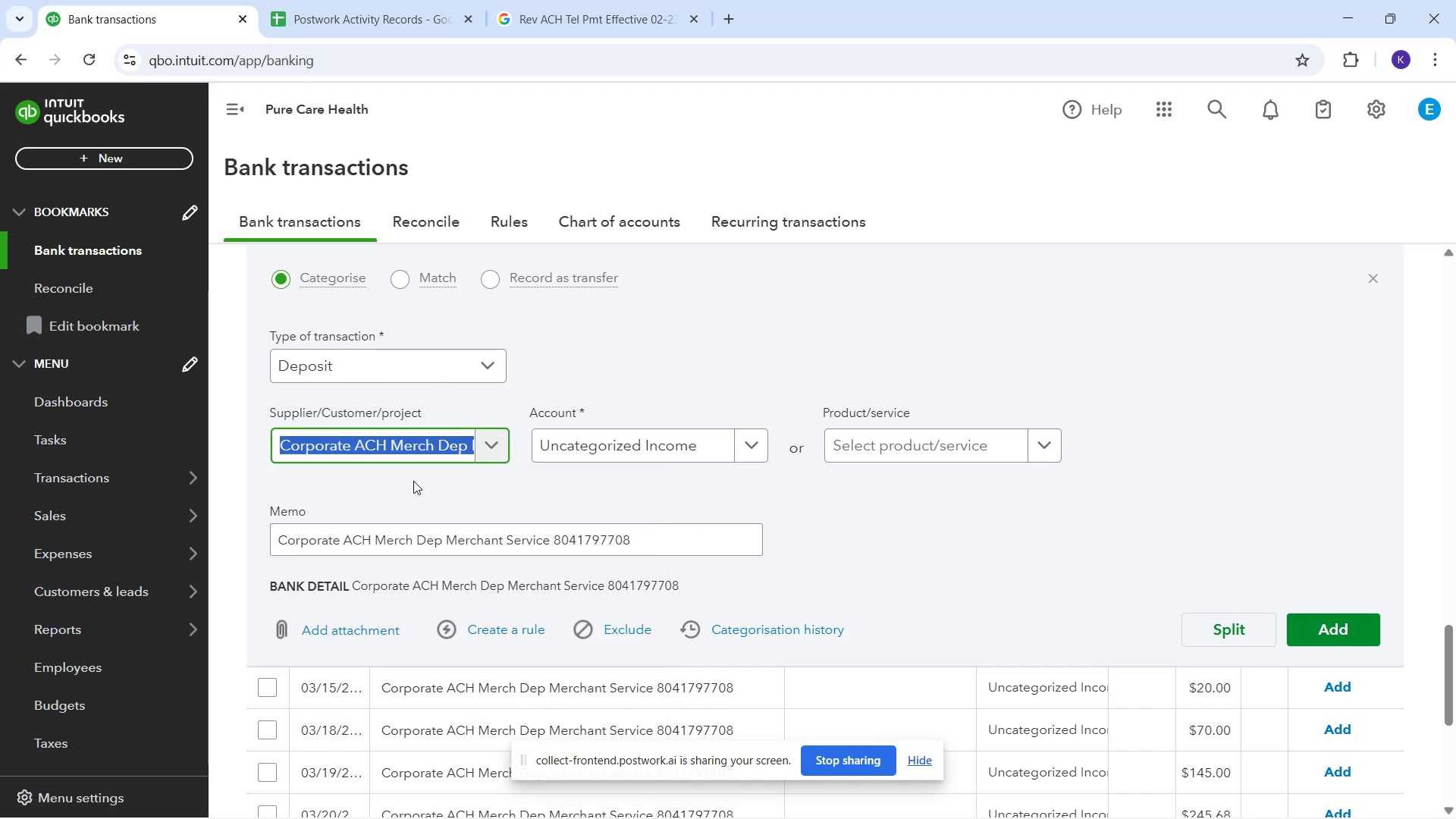 
left_click_drag(start_coordinate=[482, 448], to_coordinate=[469, 450])
 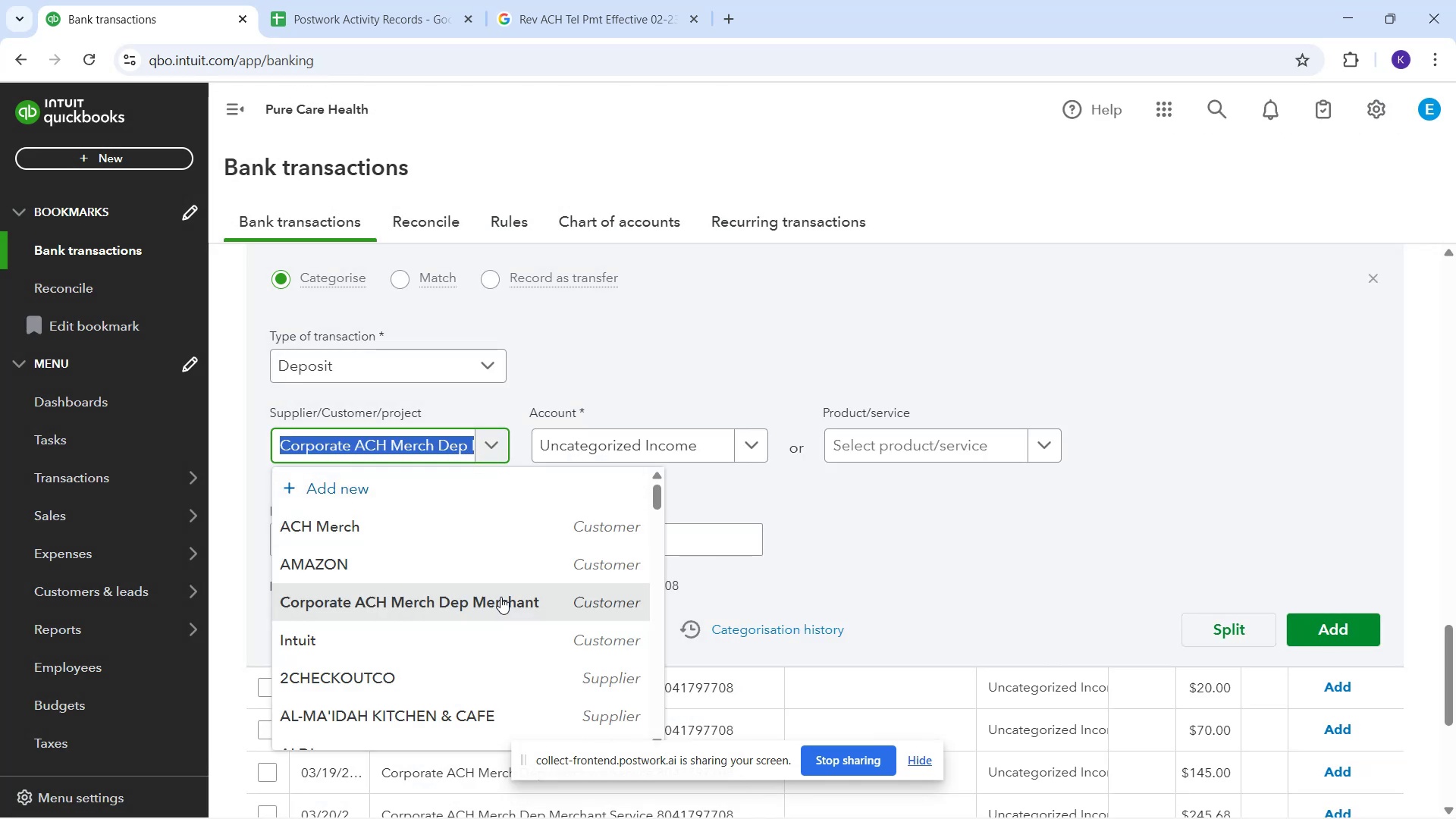 
scroll: coordinate [509, 602], scroll_direction: down, amount: 6.0
 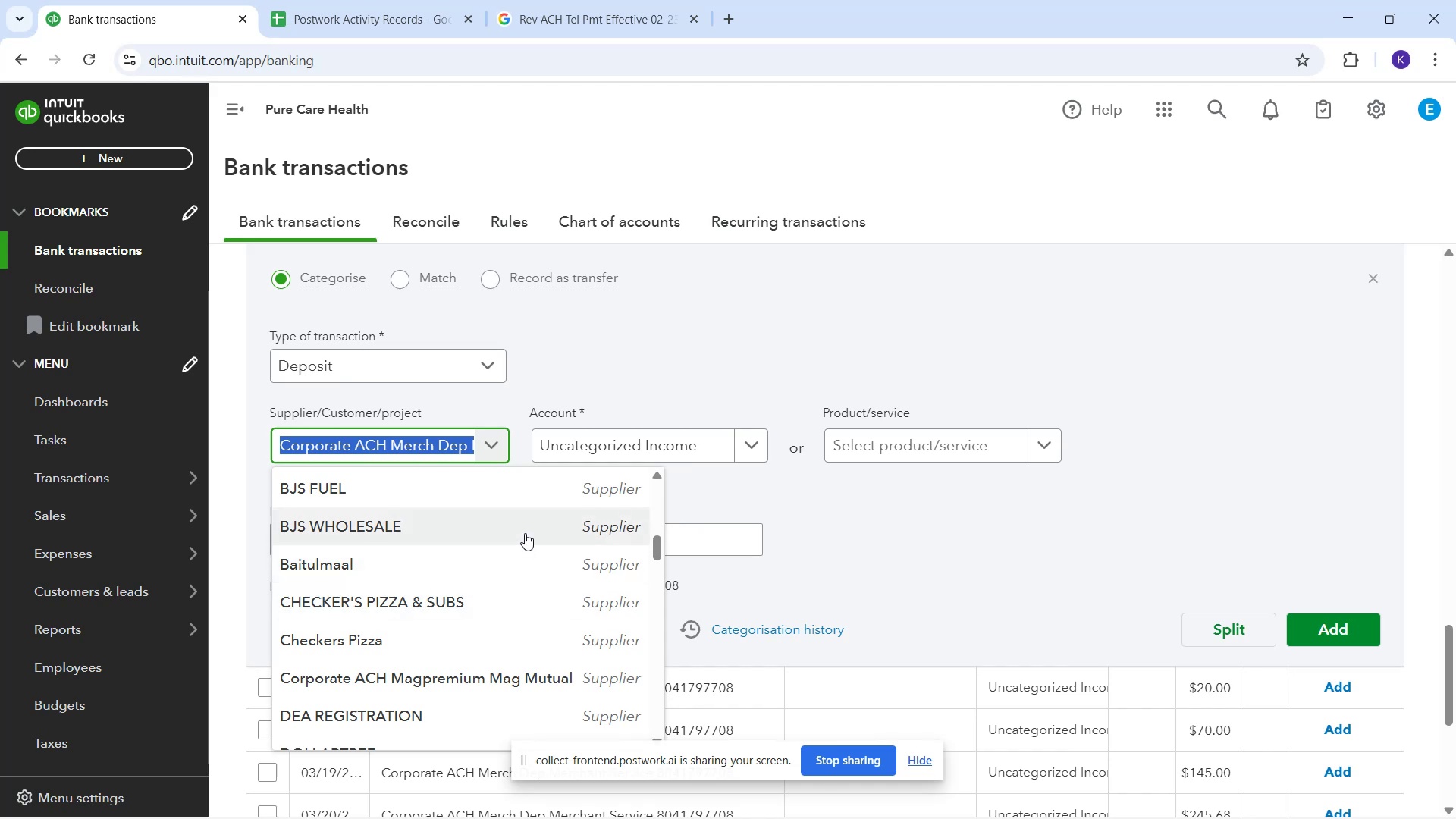 
wait(6.61)
 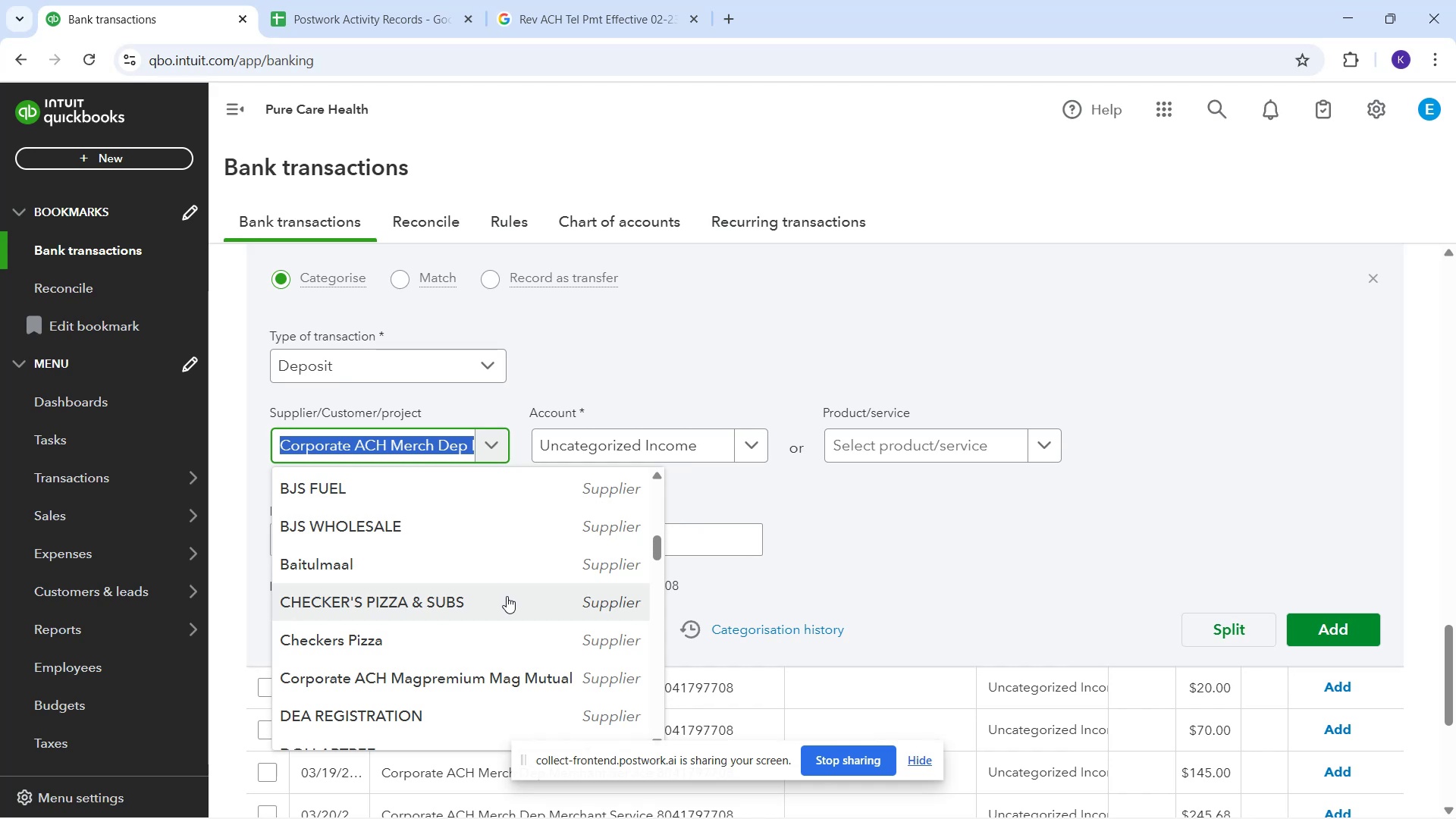 
scroll: coordinate [582, 532], scroll_direction: down, amount: 4.0
 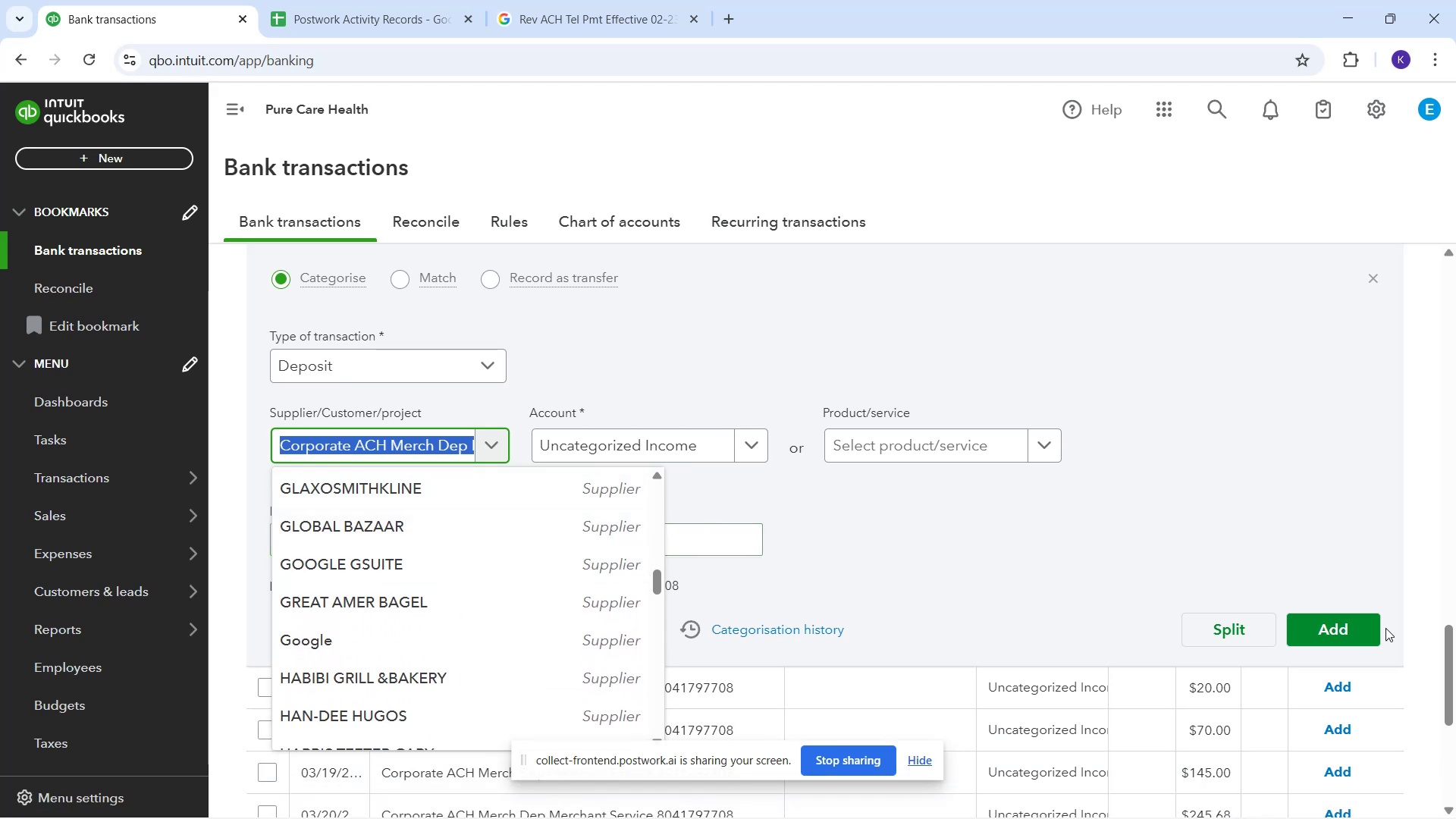 
left_click_drag(start_coordinate=[1257, 406], to_coordinate=[1242, 405])
 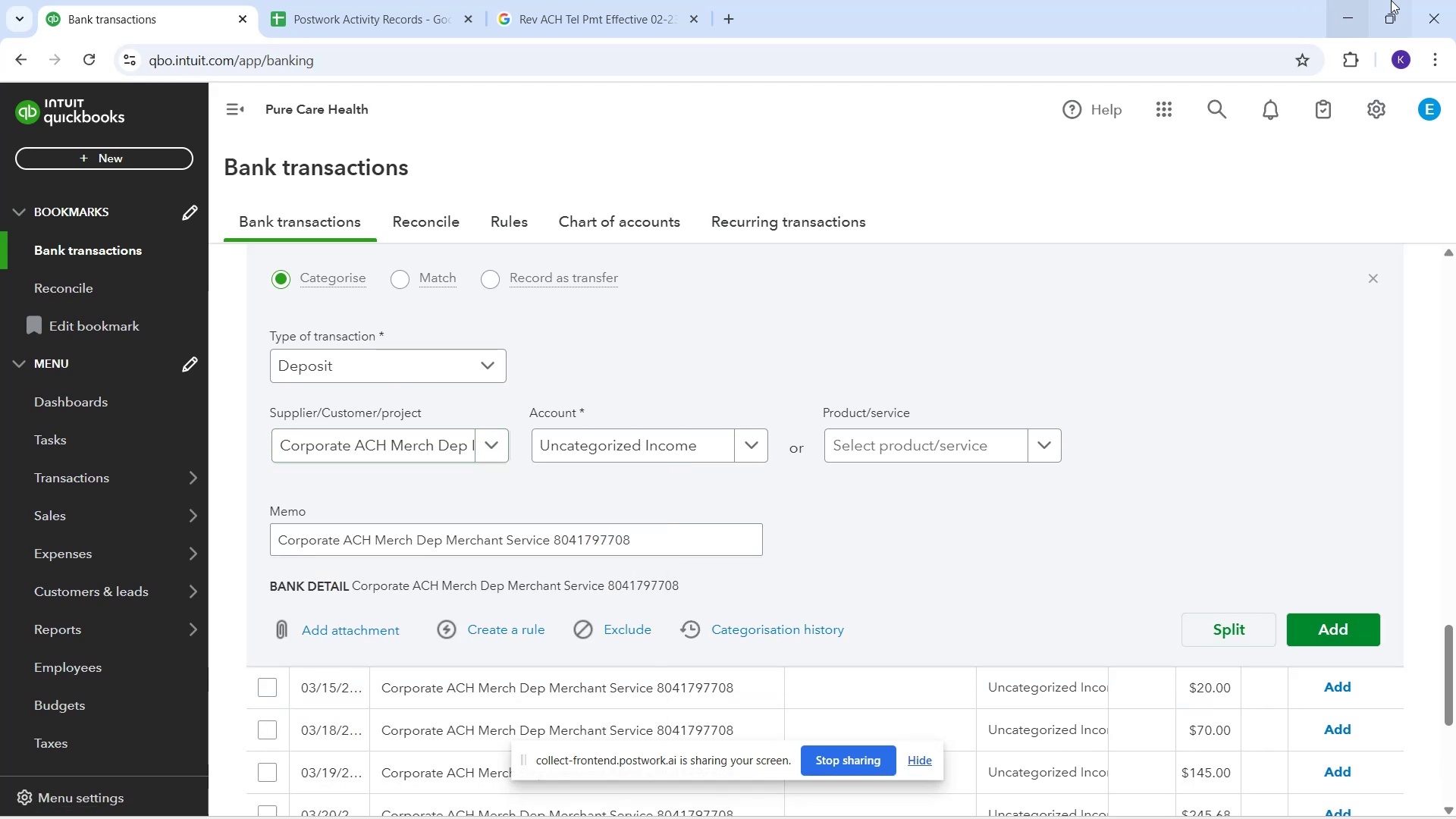 
scroll: coordinate [1158, 439], scroll_direction: down, amount: 10.0
 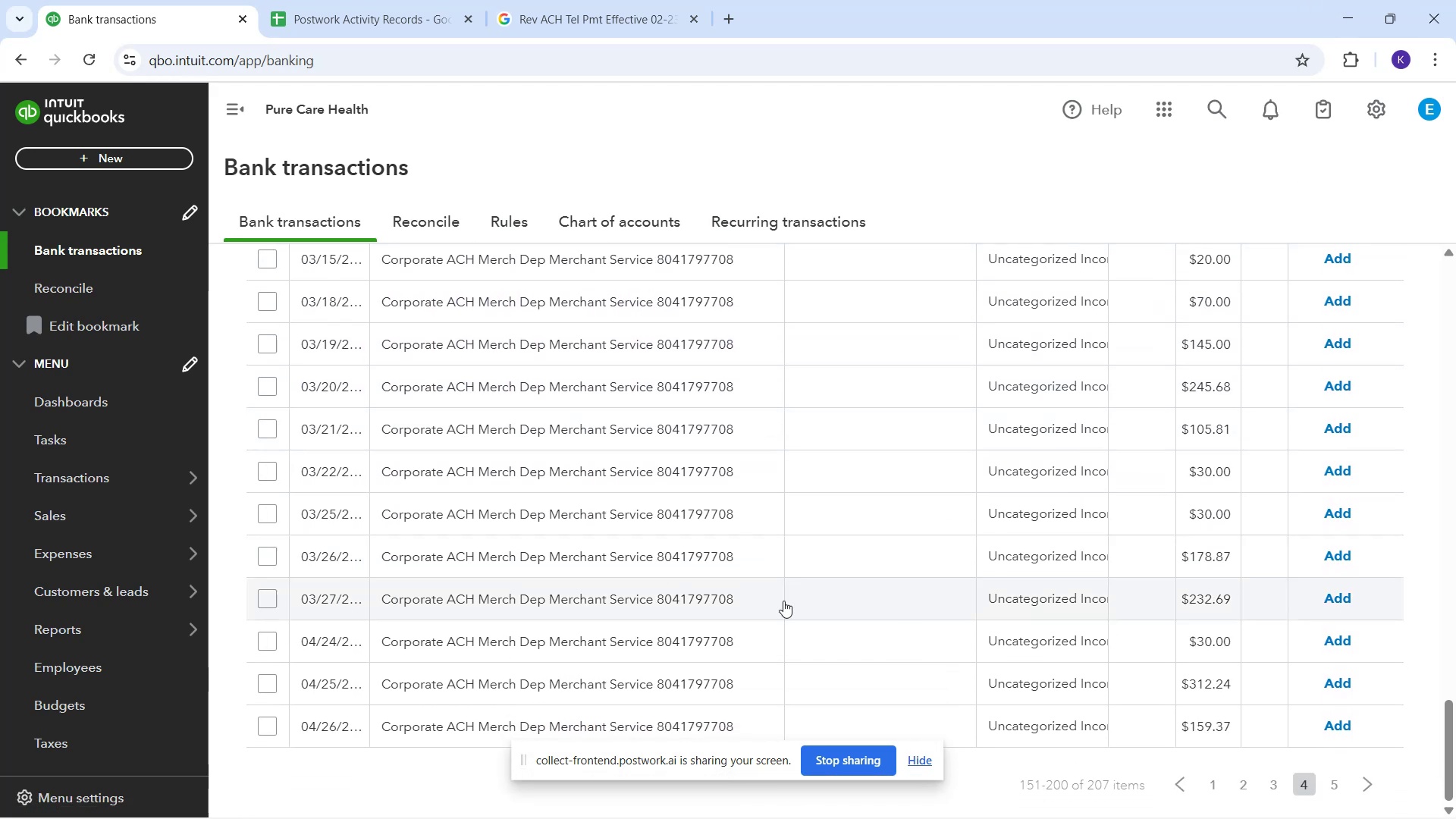 